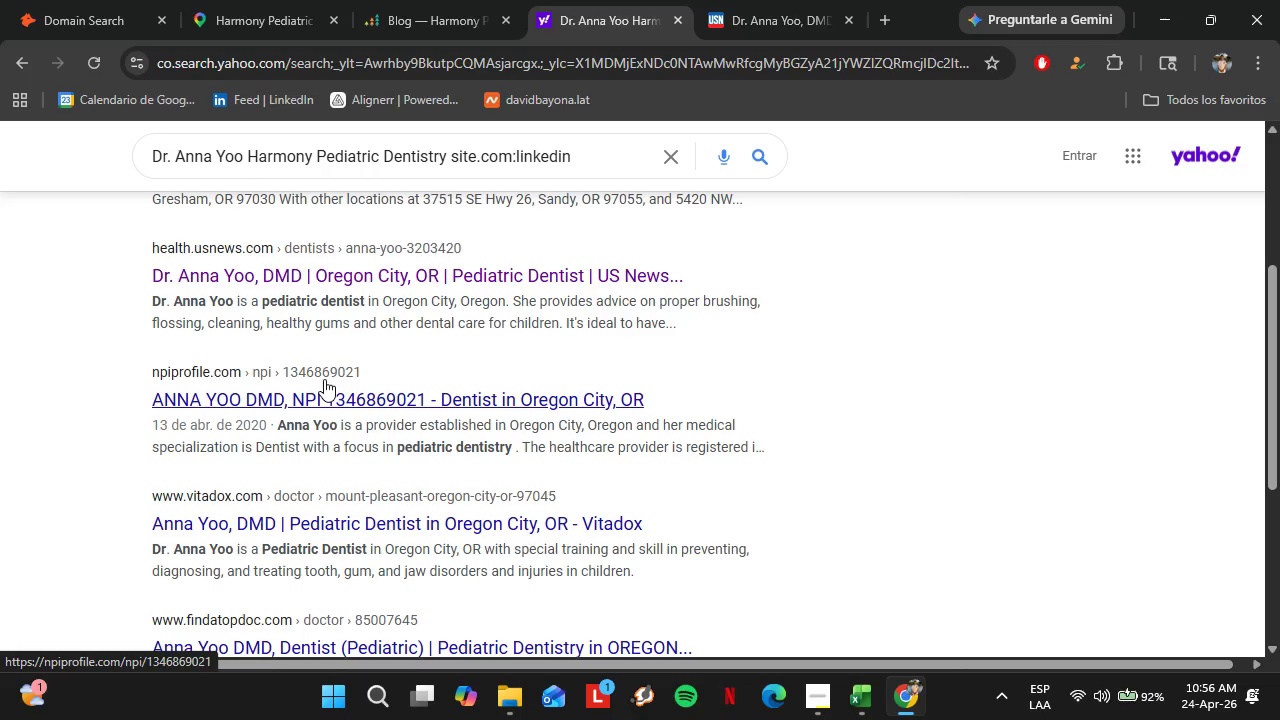 
scroll: coordinate [318, 407], scroll_direction: down, amount: 3.0
 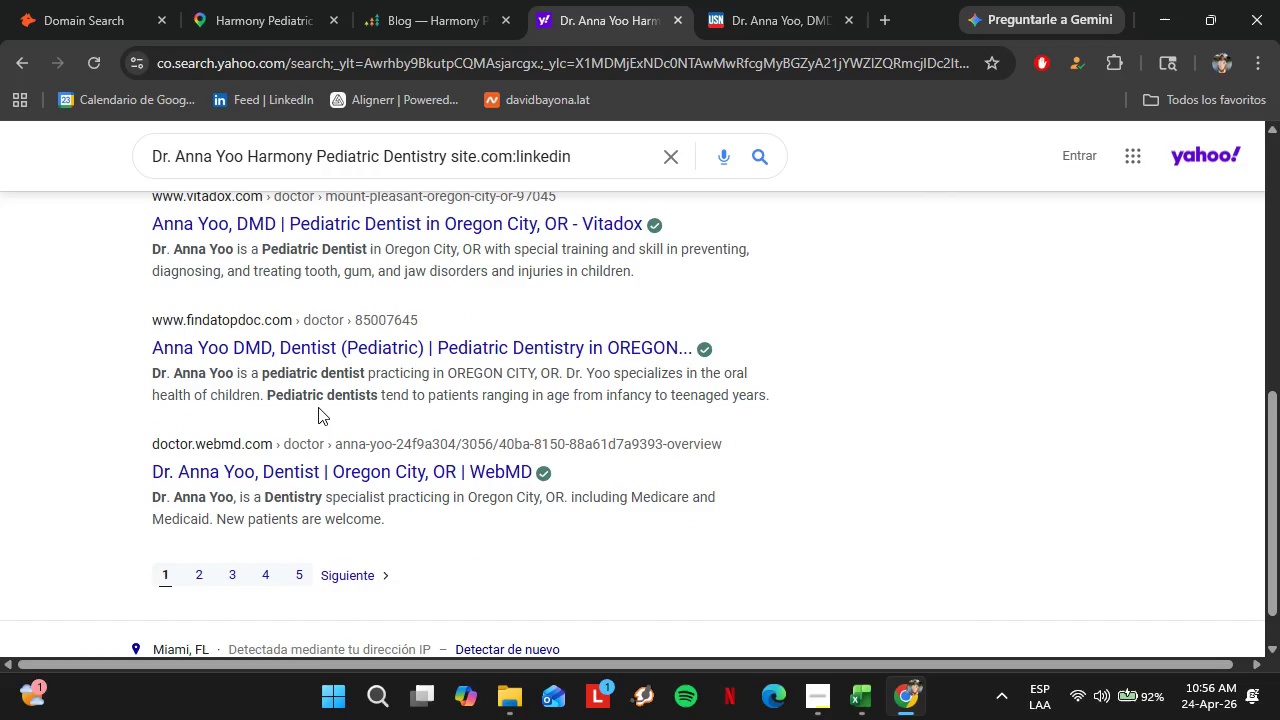 
scroll: coordinate [318, 407], scroll_direction: up, amount: 3.0
 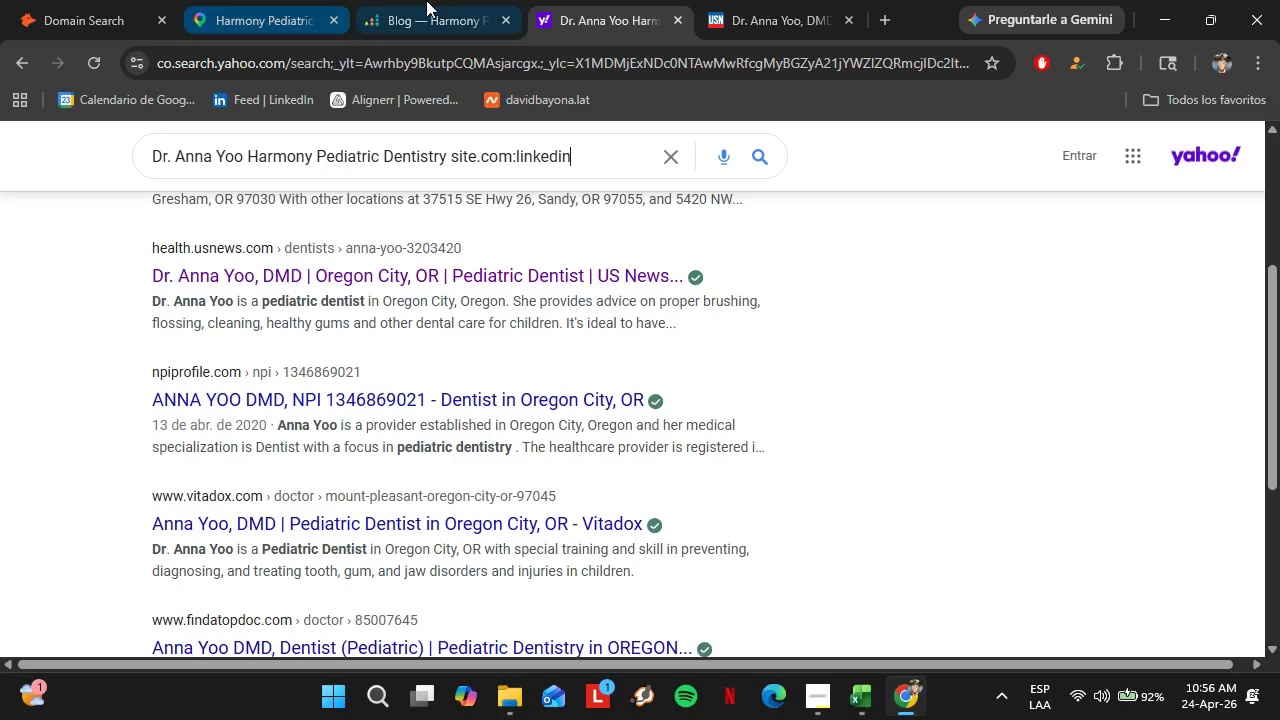 
left_click([426, 0])
 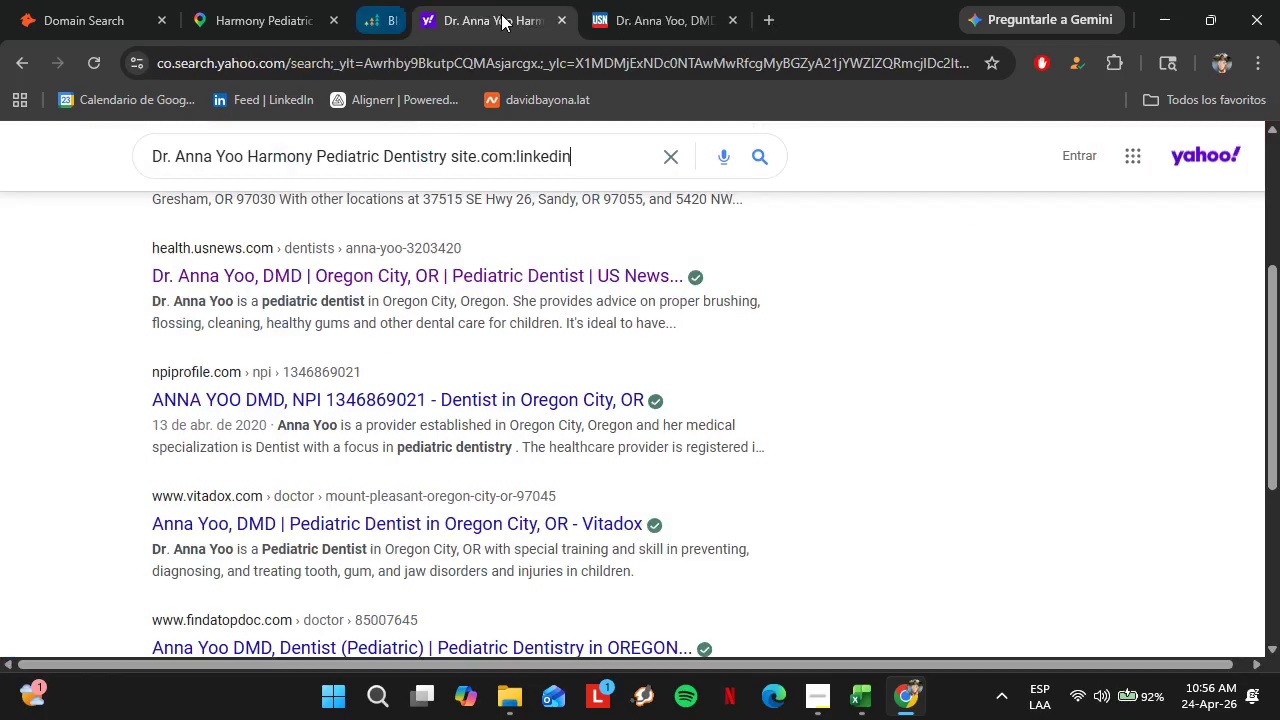 
double_click([501, 14])
 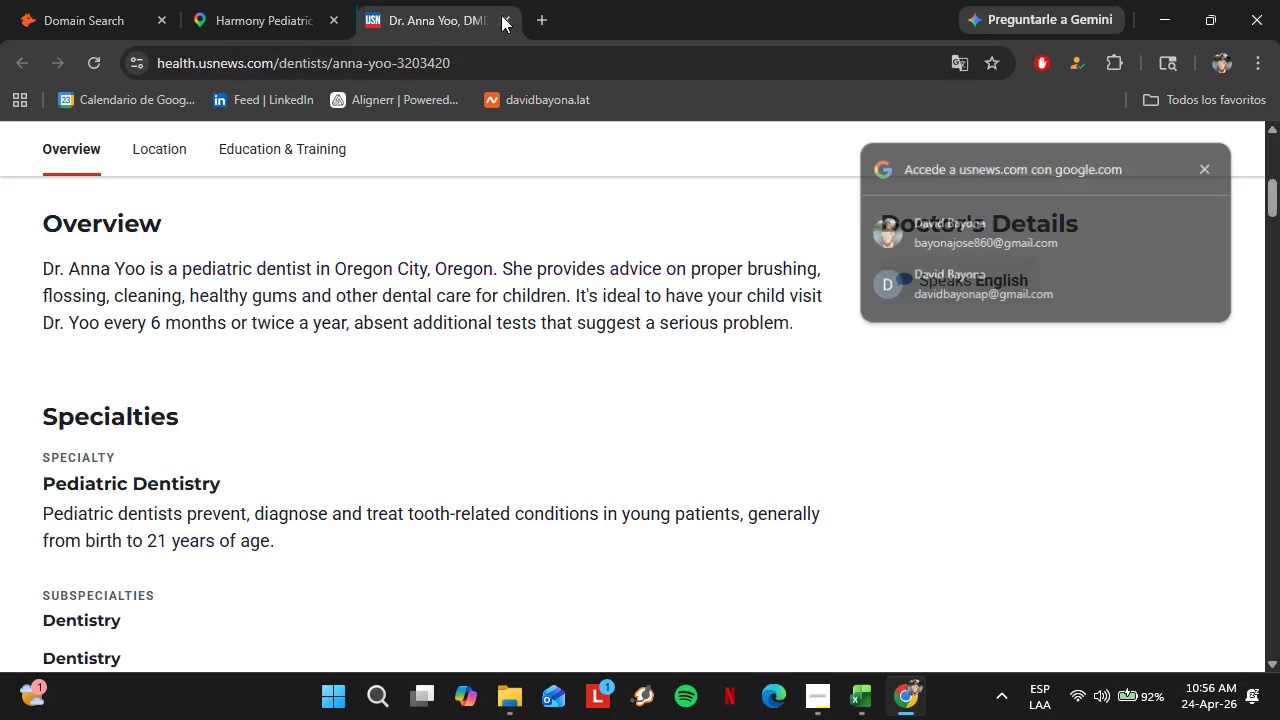 
triple_click([501, 15])
 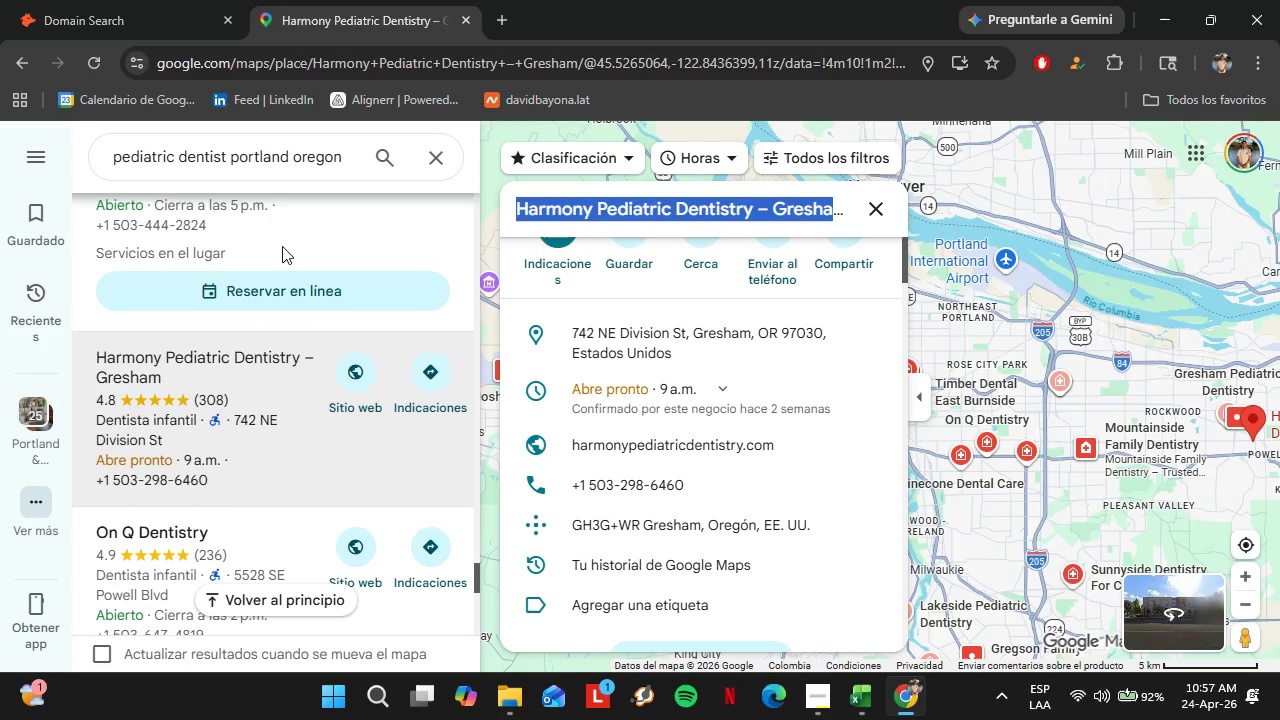 
scroll: coordinate [734, 400], scroll_direction: down, amount: 7.0
 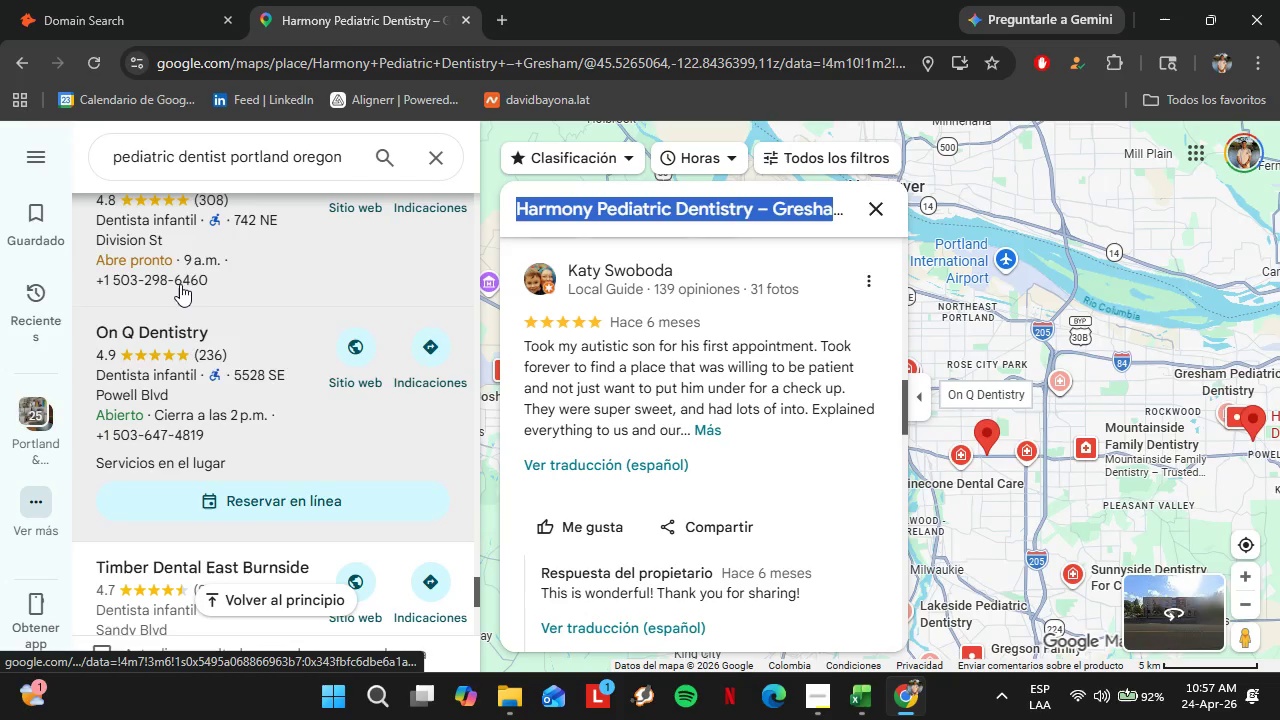 
left_click([192, 380])
 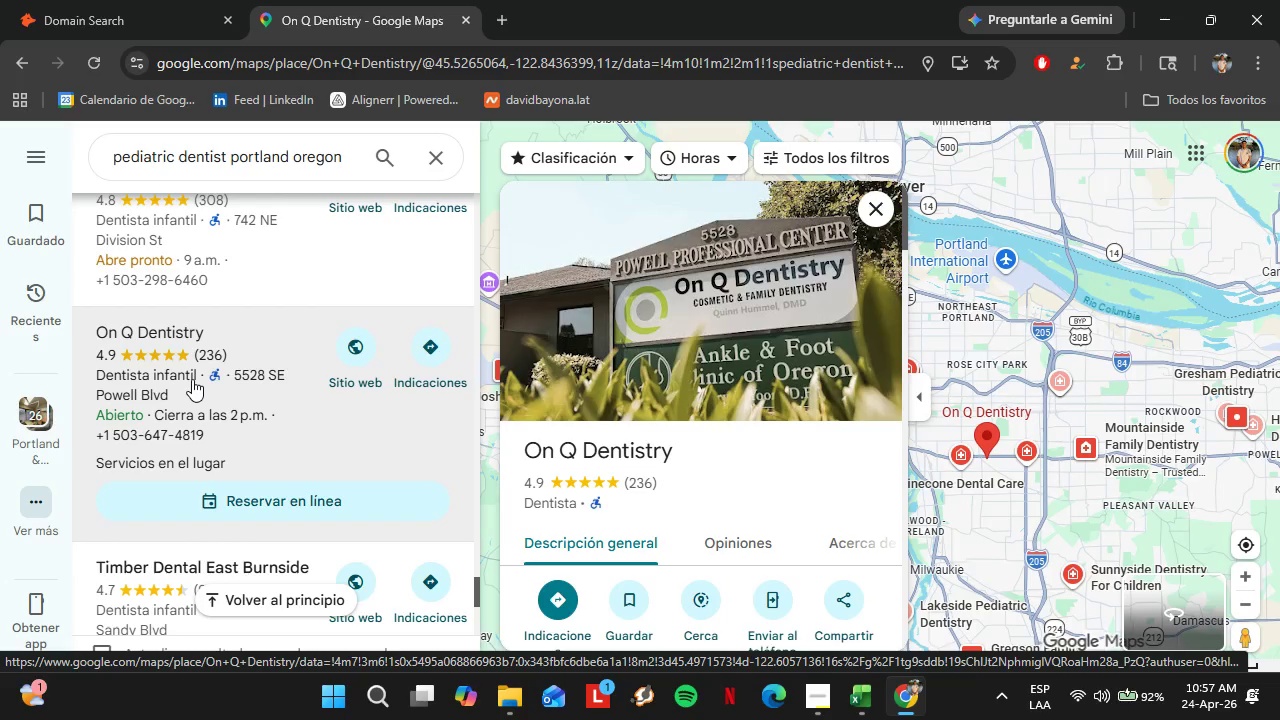 
scroll: coordinate [796, 425], scroll_direction: down, amount: 5.0
 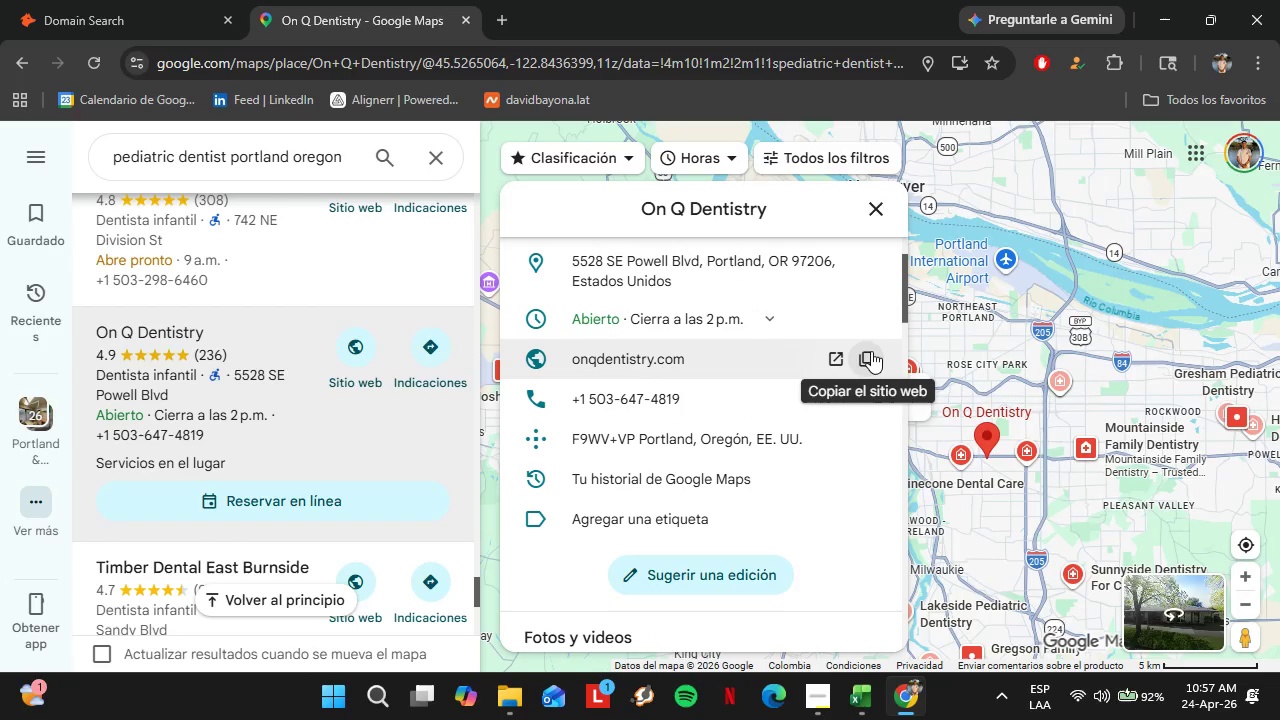 
left_click([864, 353])
 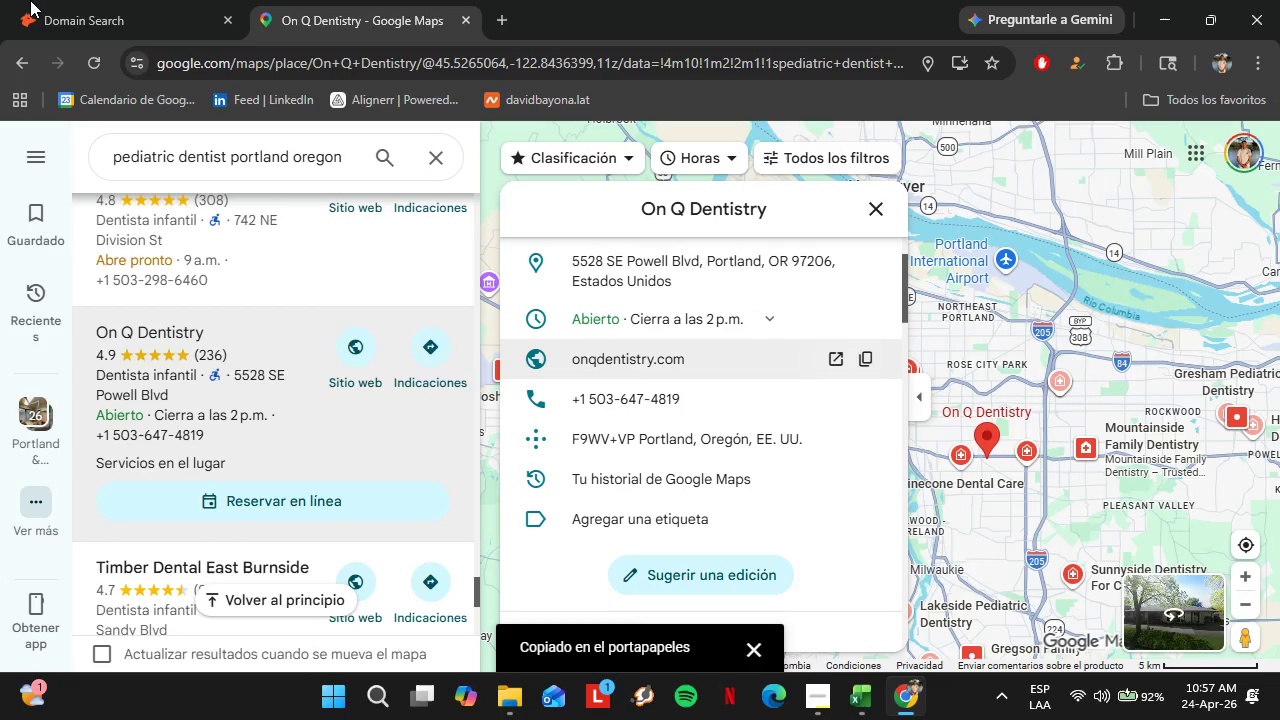 
left_click([33, 0])
 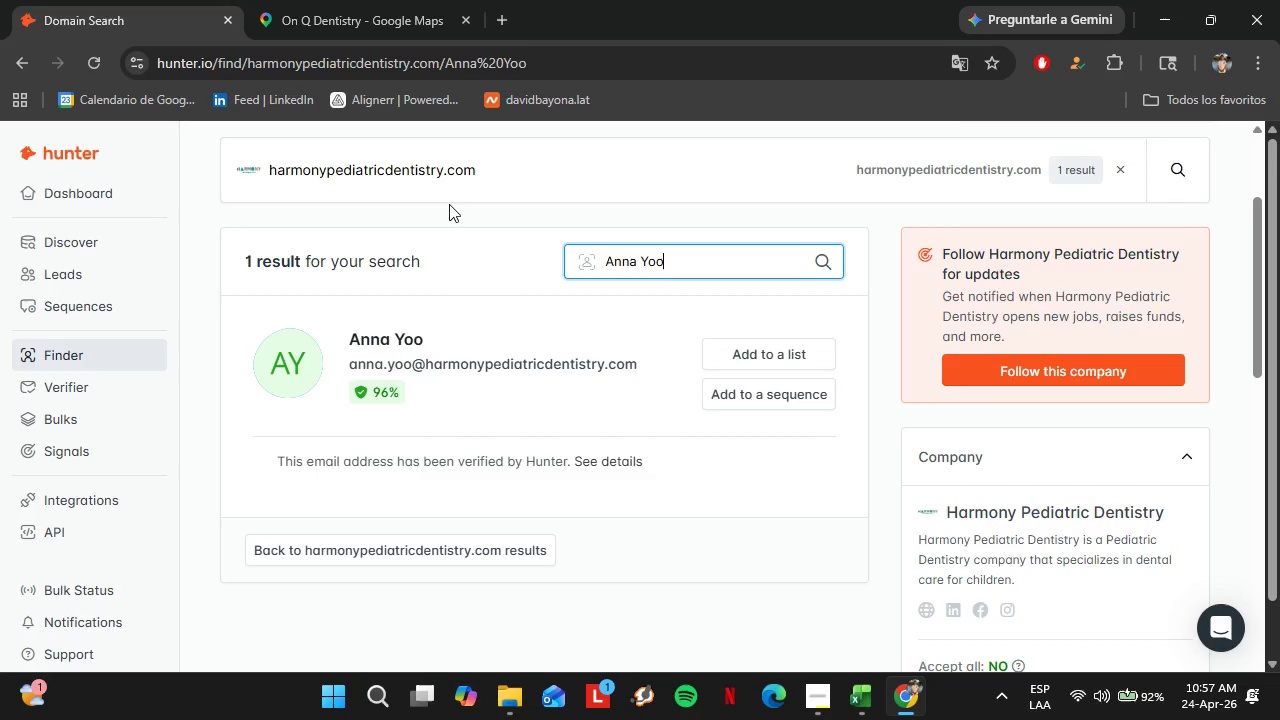 
left_click_drag(start_coordinate=[483, 179], to_coordinate=[242, 184])
 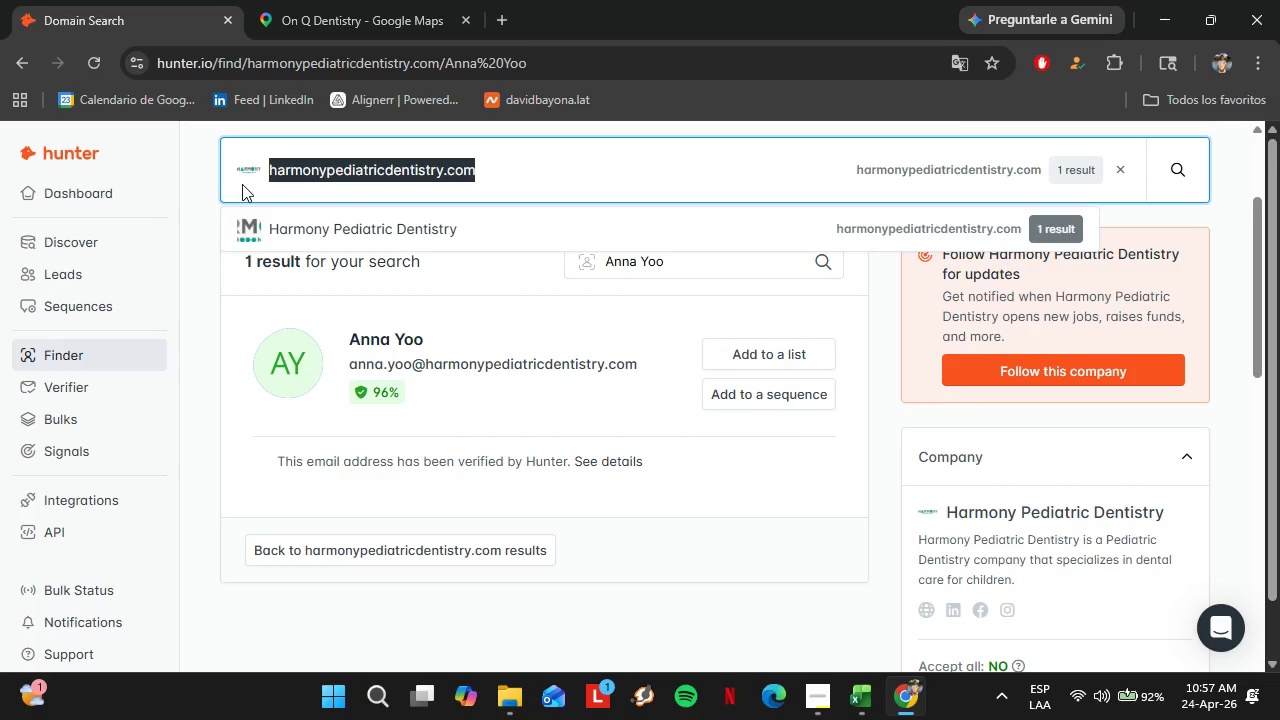 
key(Control+V)
 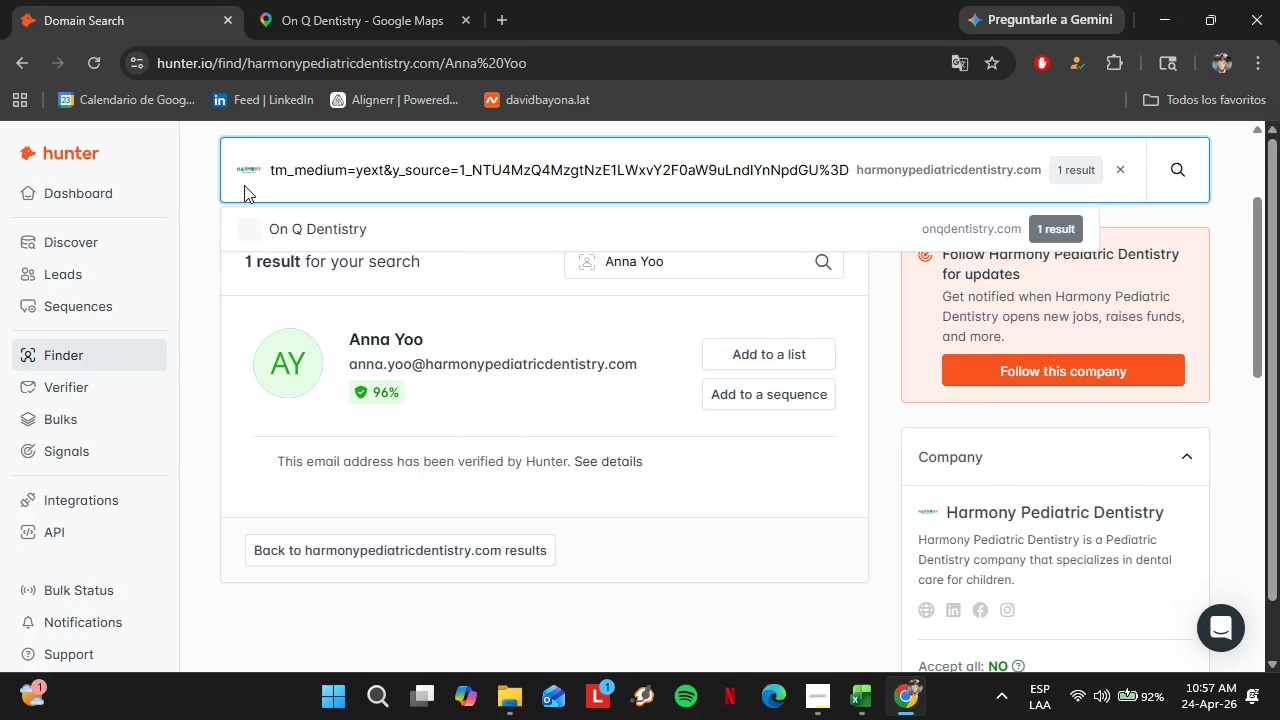 
key(Enter)
 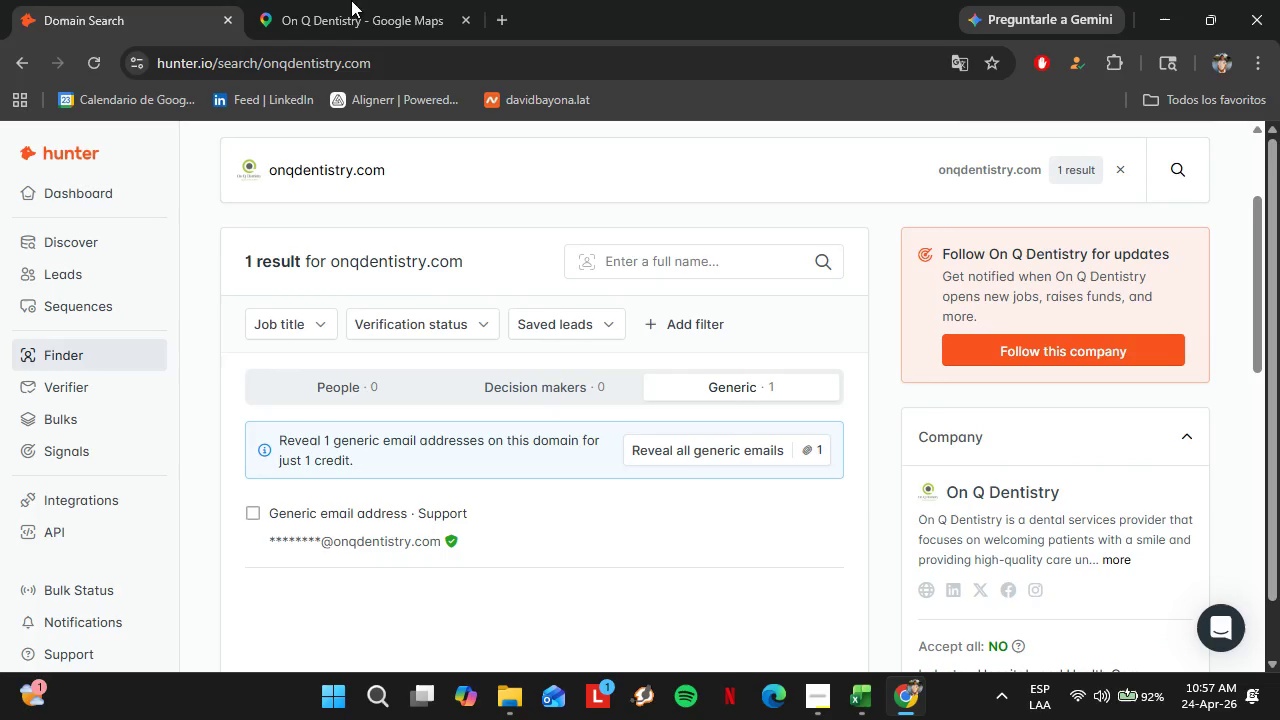 
left_click([332, 0])
 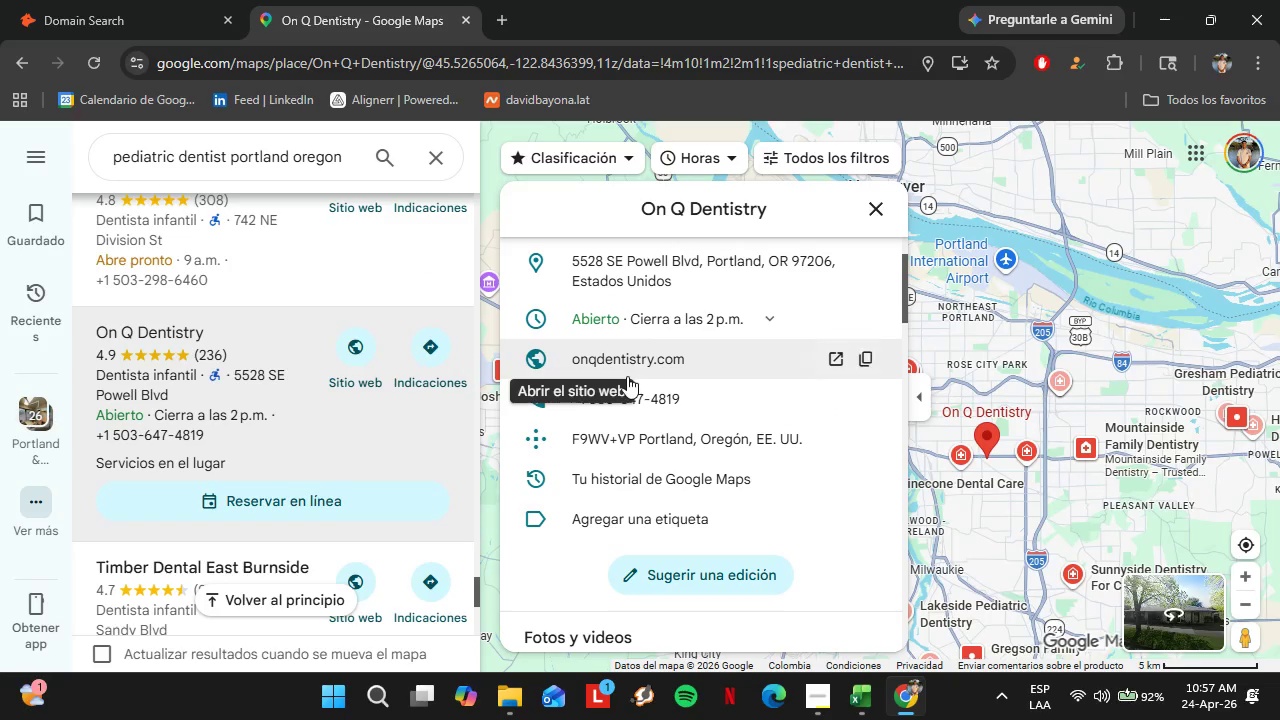 
left_click([627, 376])
 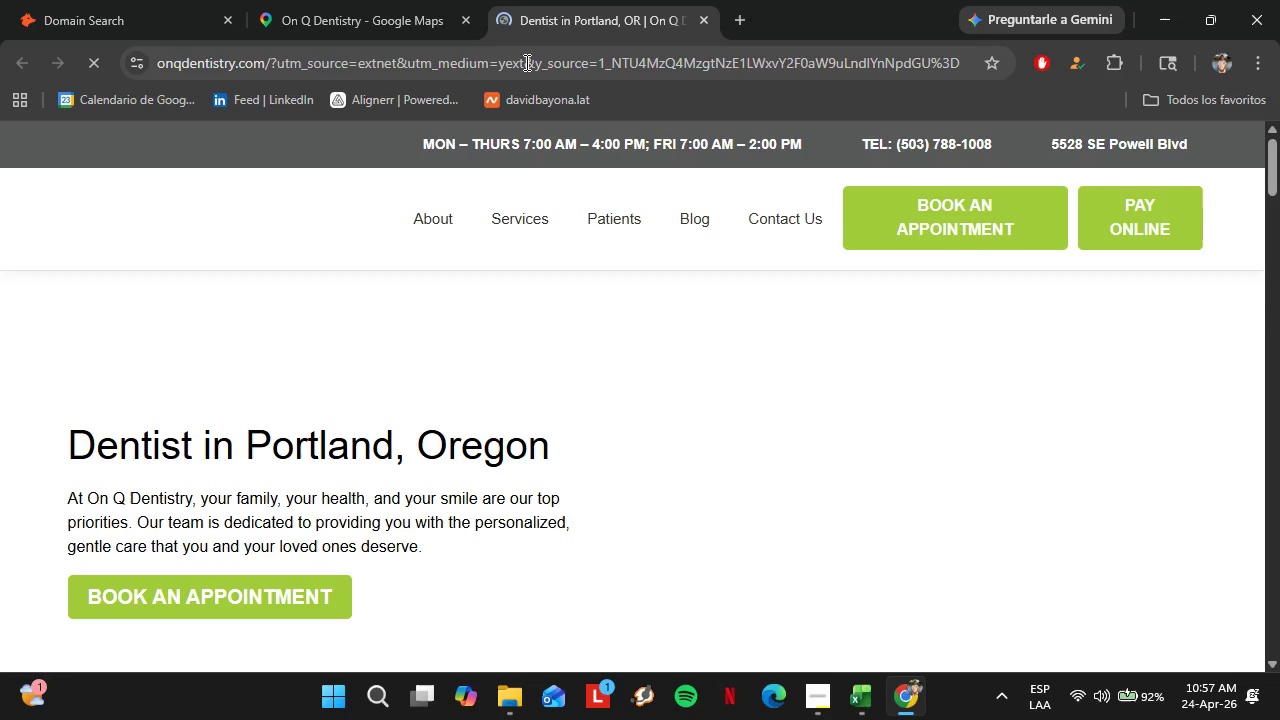 
wait(10.88)
 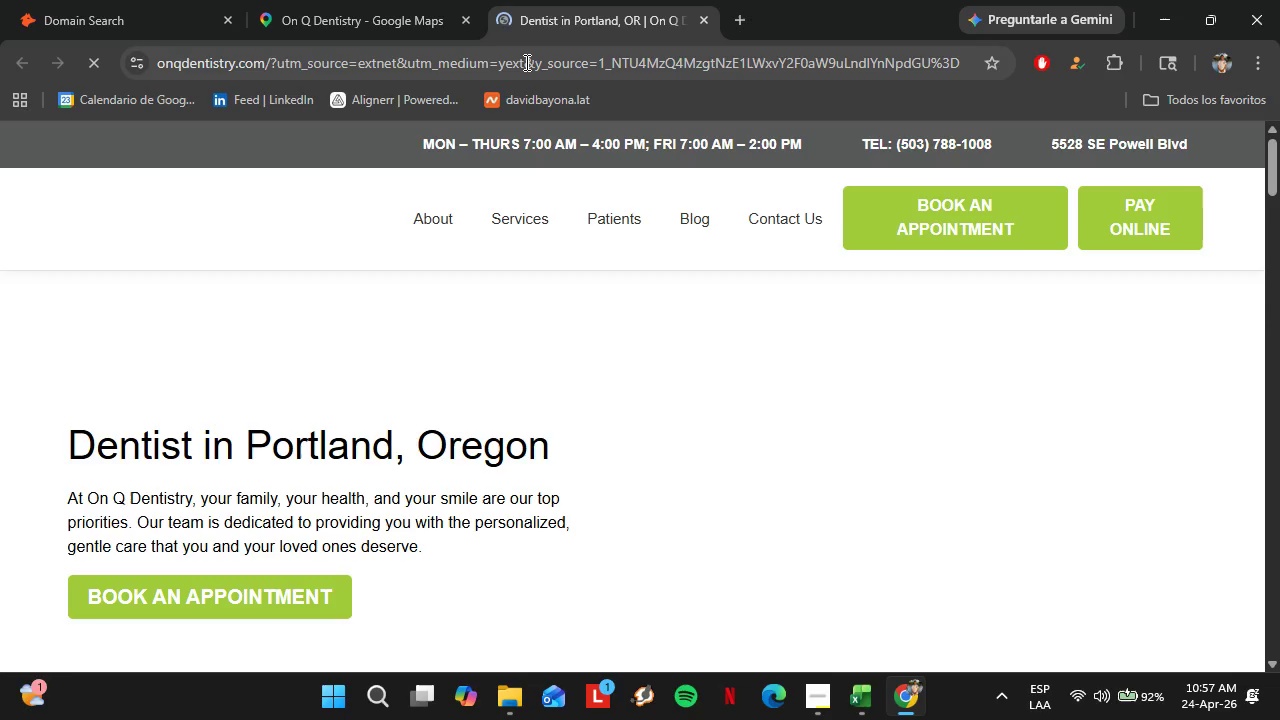 
left_click([421, 291])
 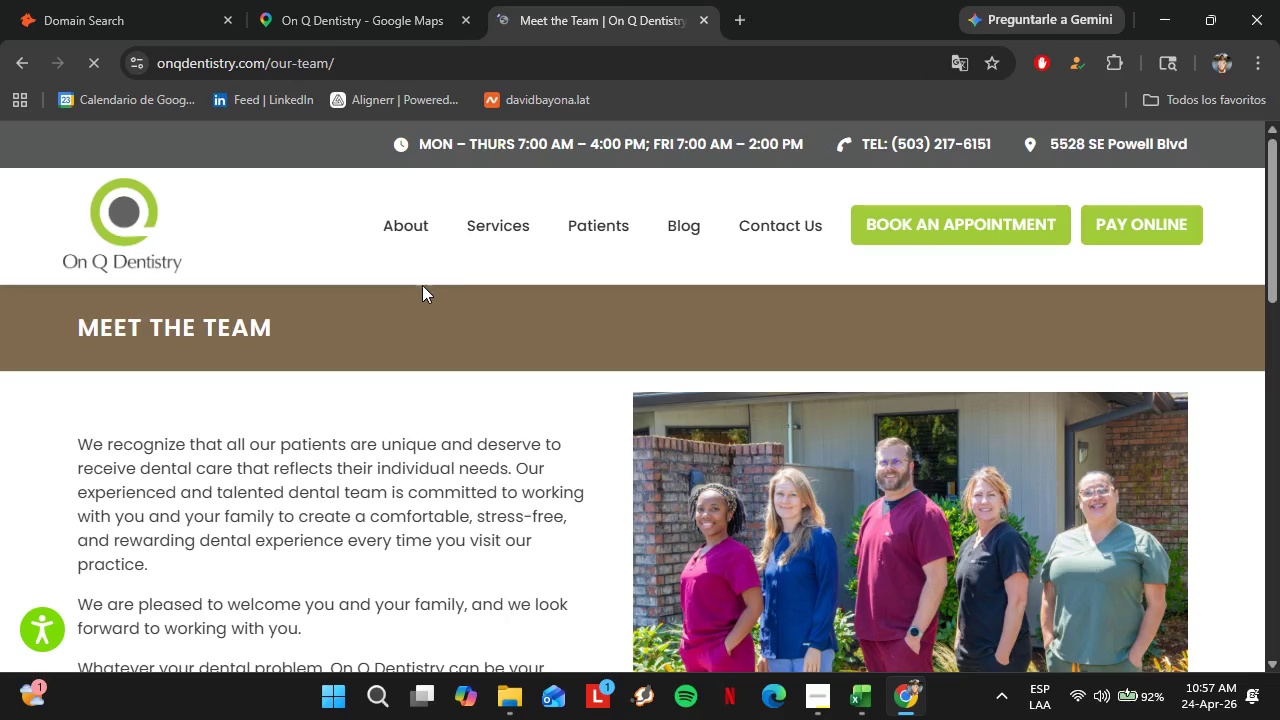 
scroll: coordinate [424, 347], scroll_direction: down, amount: 7.0
 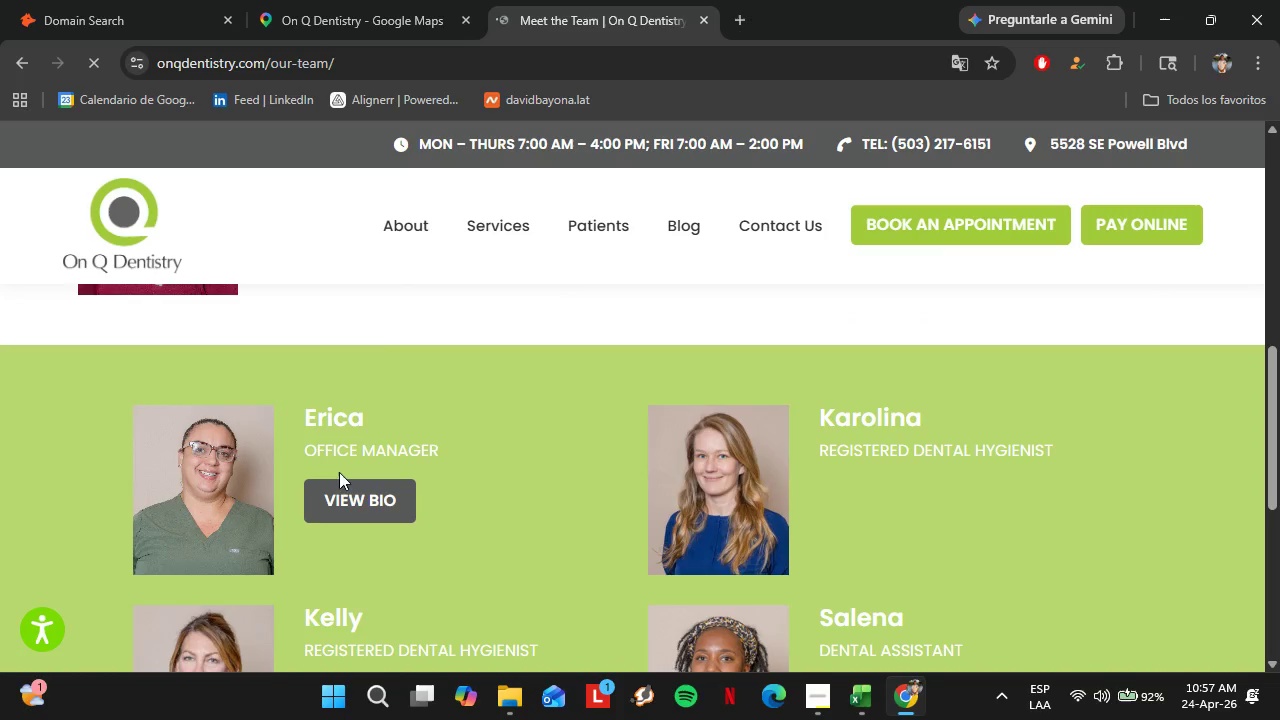 
left_click([330, 500])
 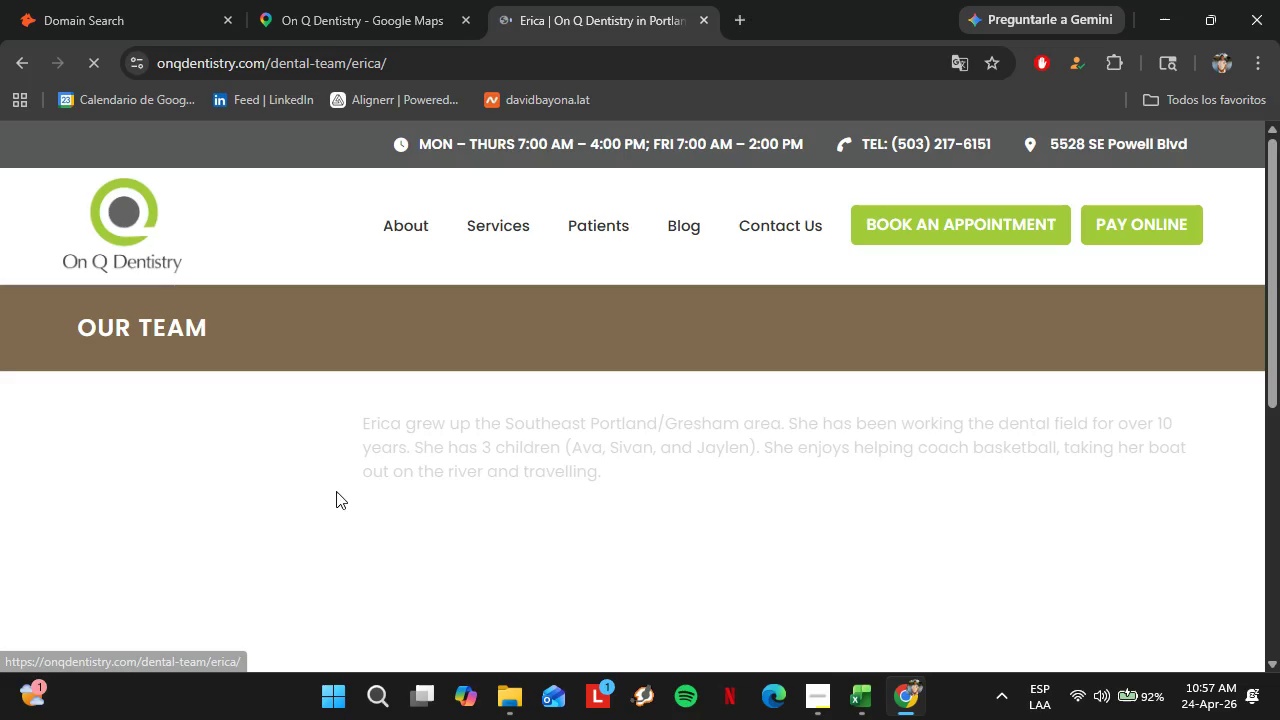 
scroll: coordinate [537, 388], scroll_direction: up, amount: 2.0
 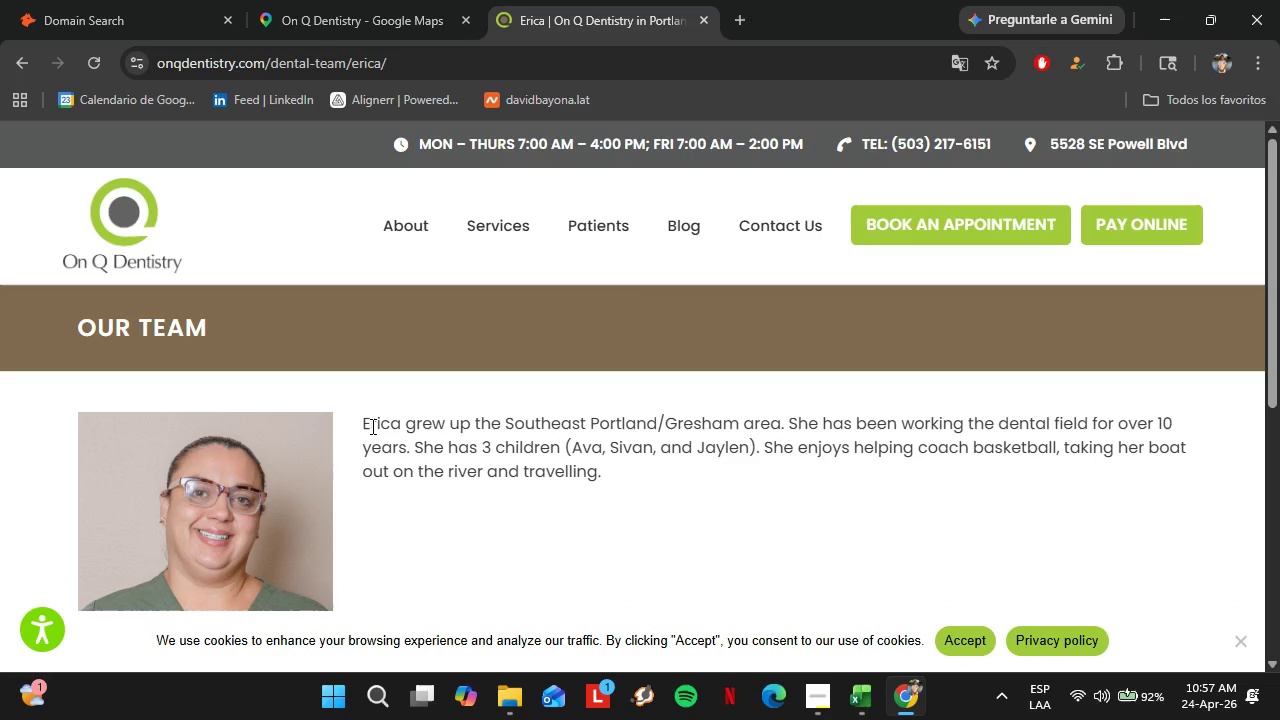 
left_click_drag(start_coordinate=[386, 424], to_coordinate=[399, 425])
 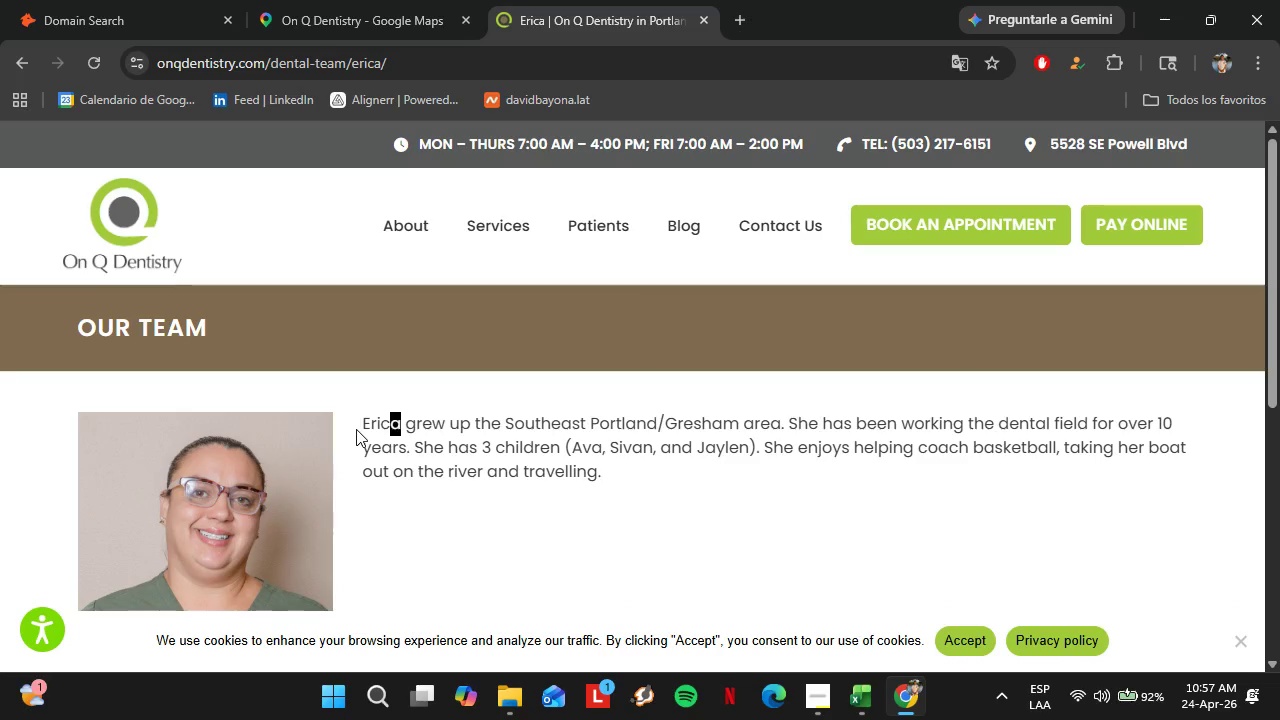 
left_click_drag(start_coordinate=[356, 429], to_coordinate=[397, 426])
 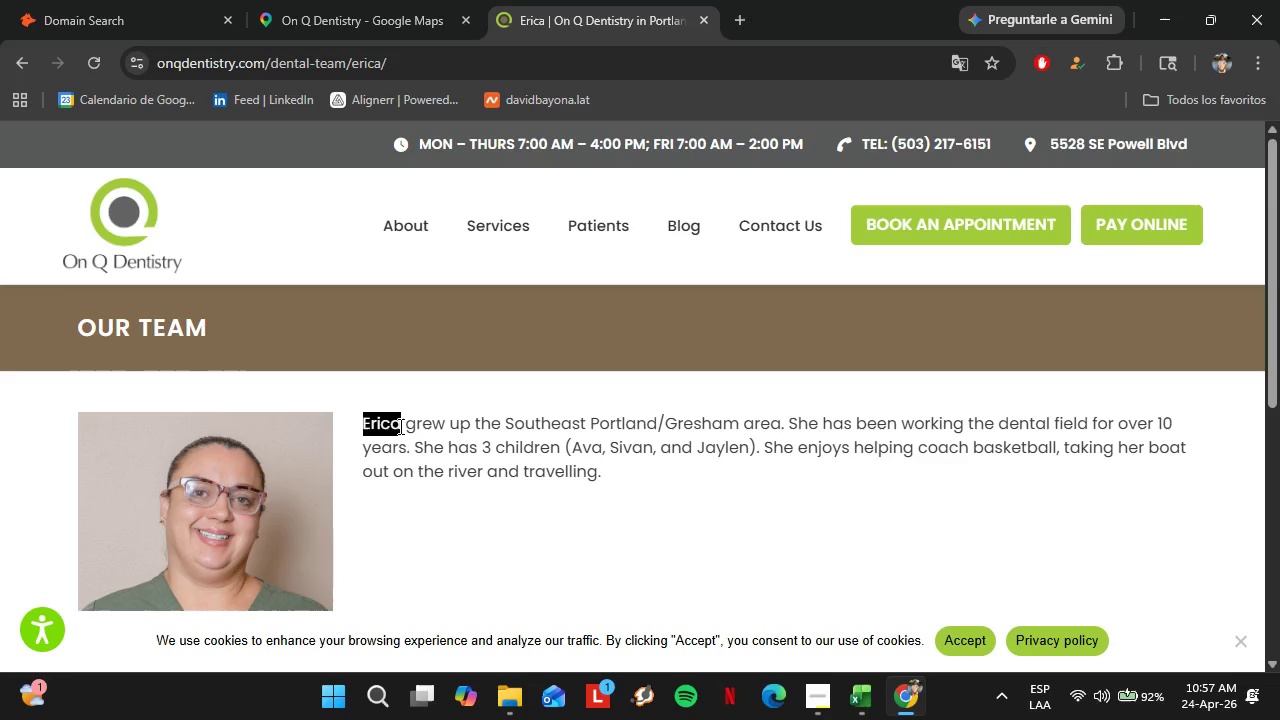 
key(Control+C)
 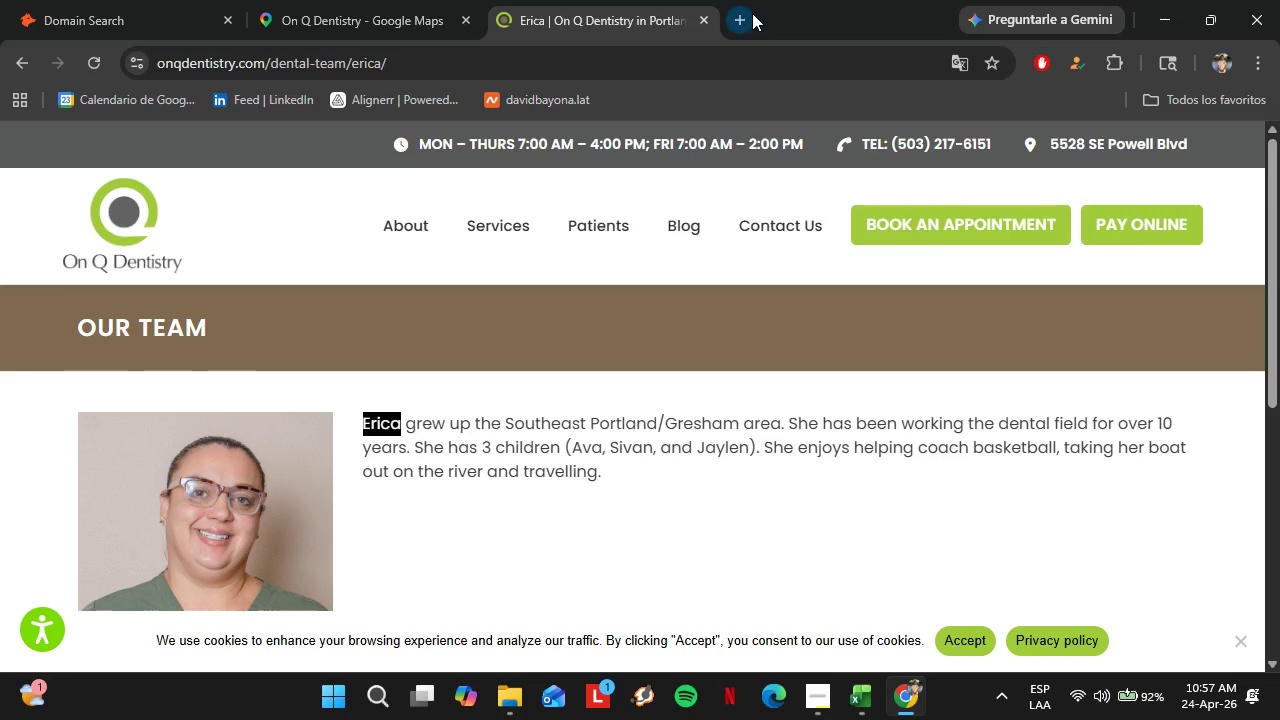 
left_click([752, 13])
 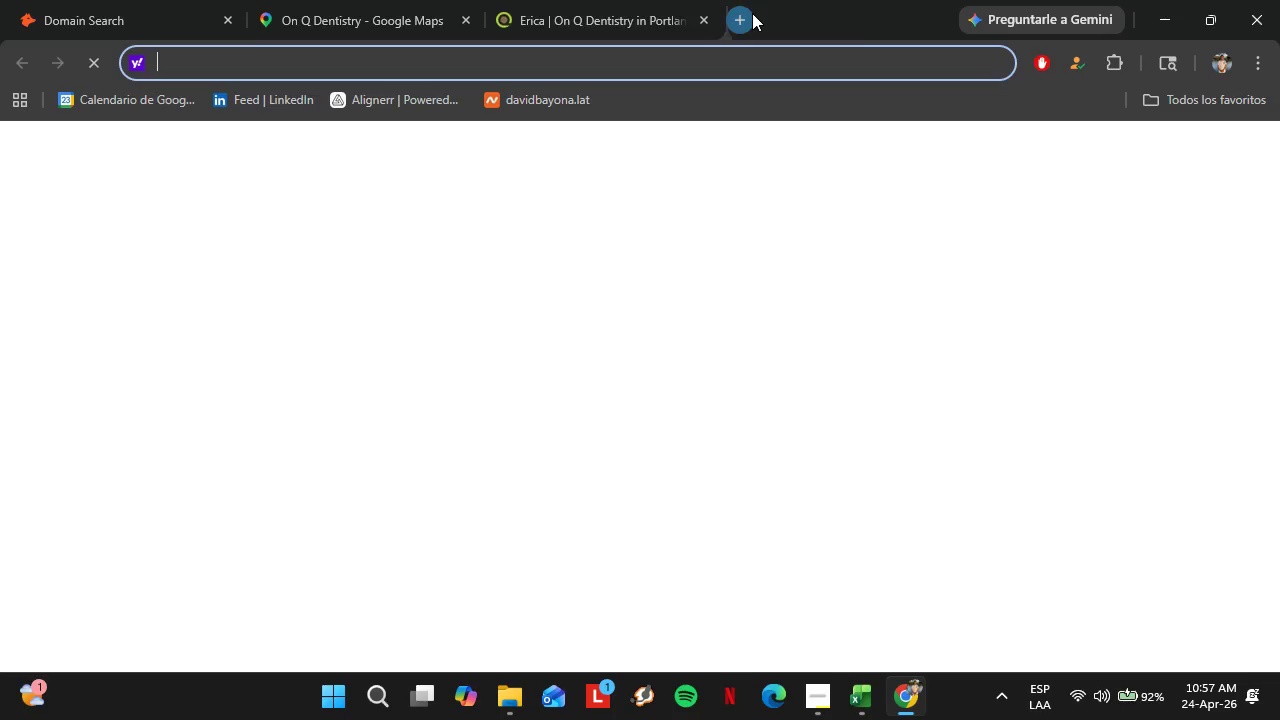 
key(Control+V)
 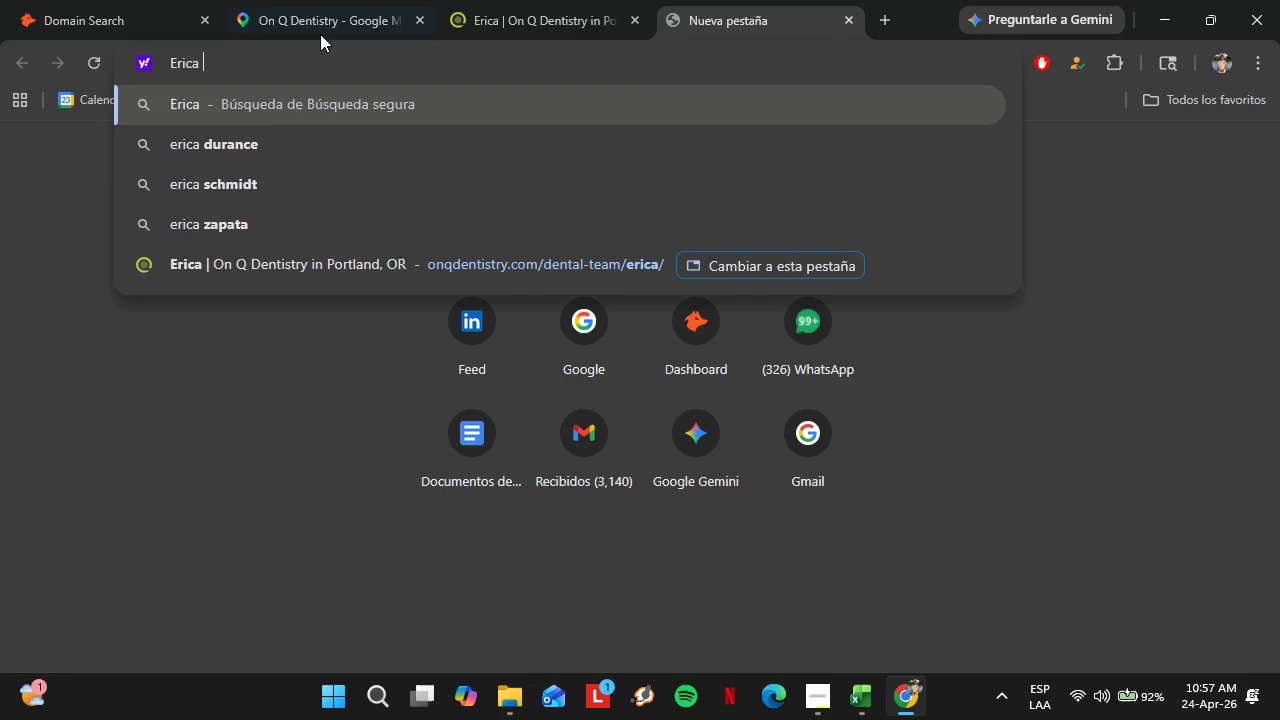 
key(Space)
 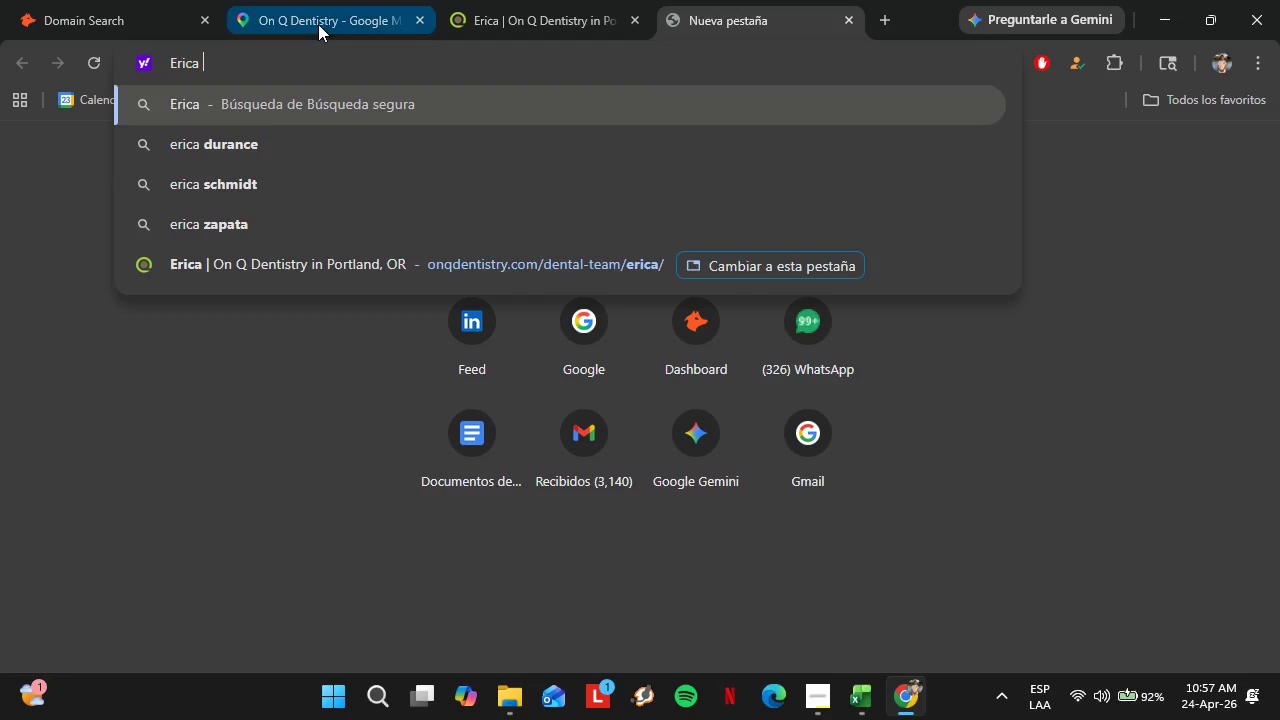 
left_click([318, 24])
 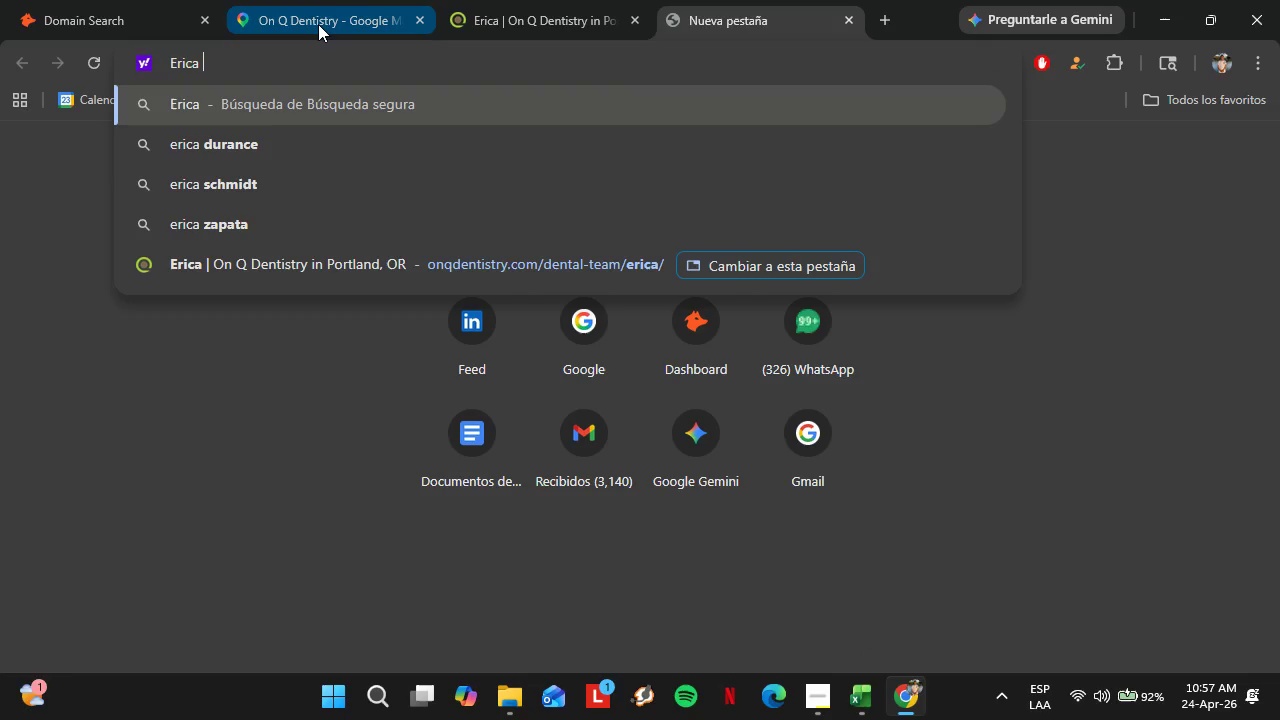 
left_click_drag(start_coordinate=[629, 209], to_coordinate=[785, 214])
 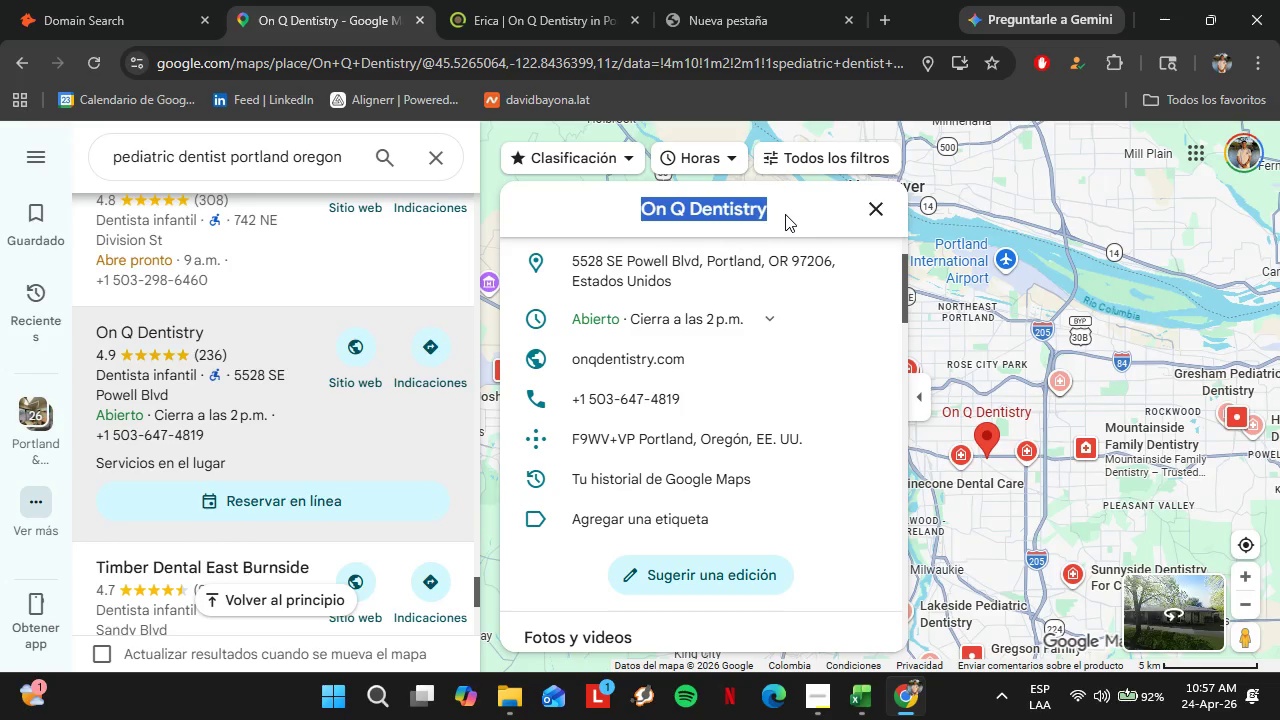 
key(Control+C)
 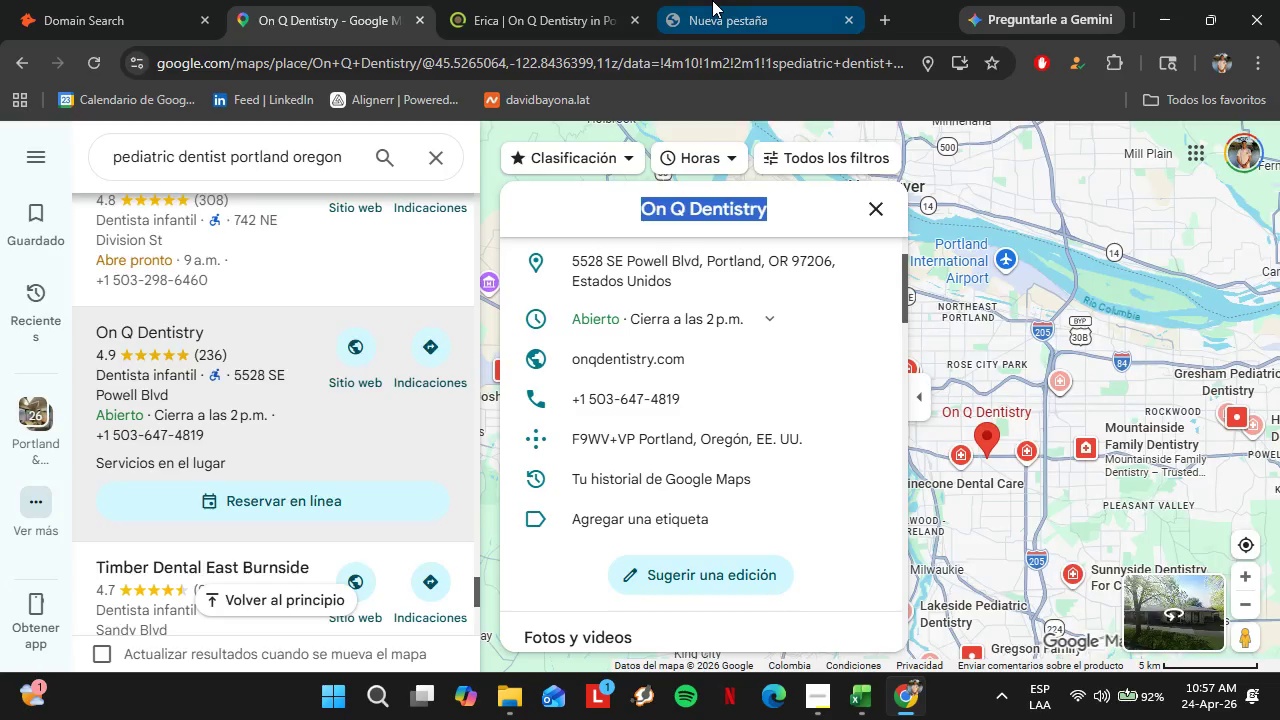 
left_click([712, 0])
 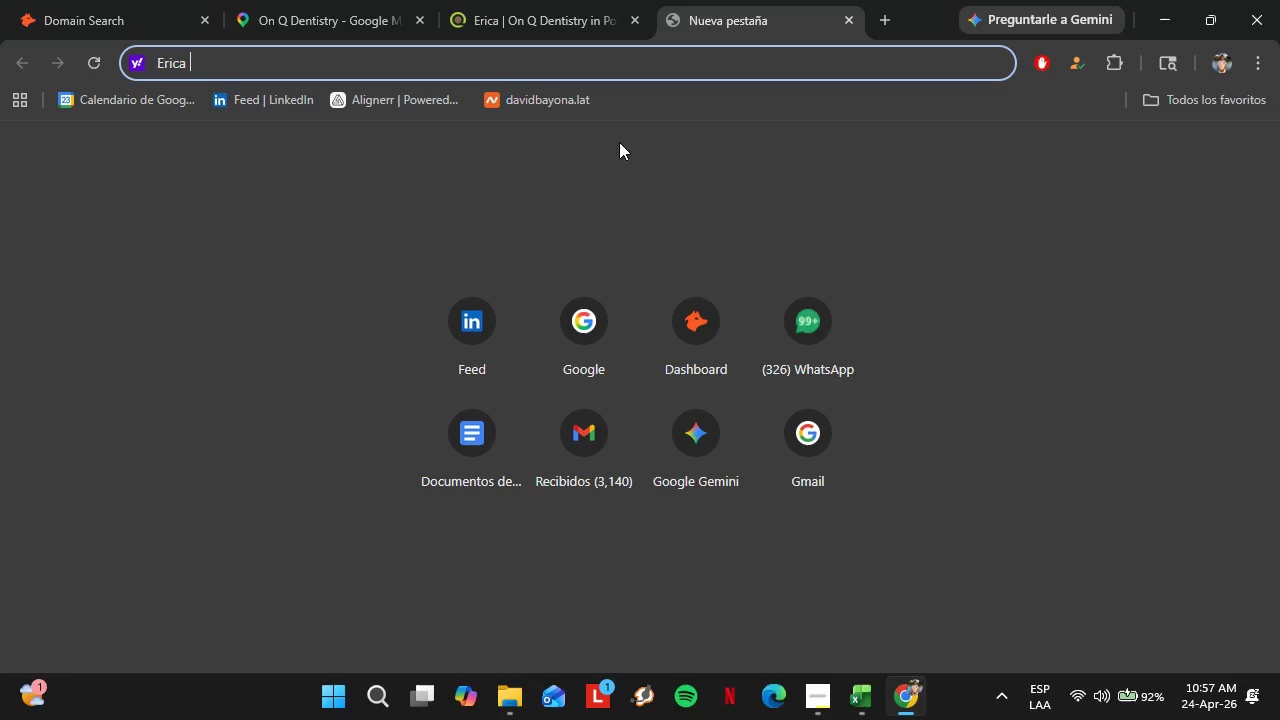 
key(Control+V)
 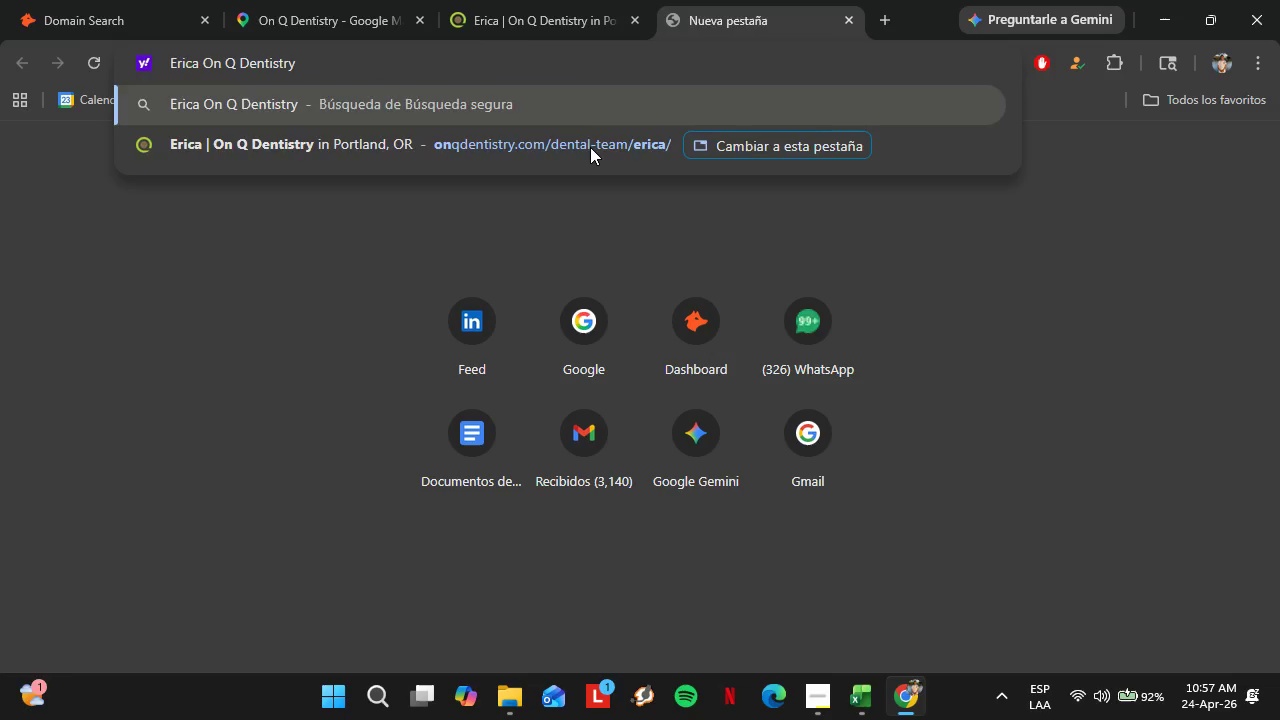 
key(Enter)
 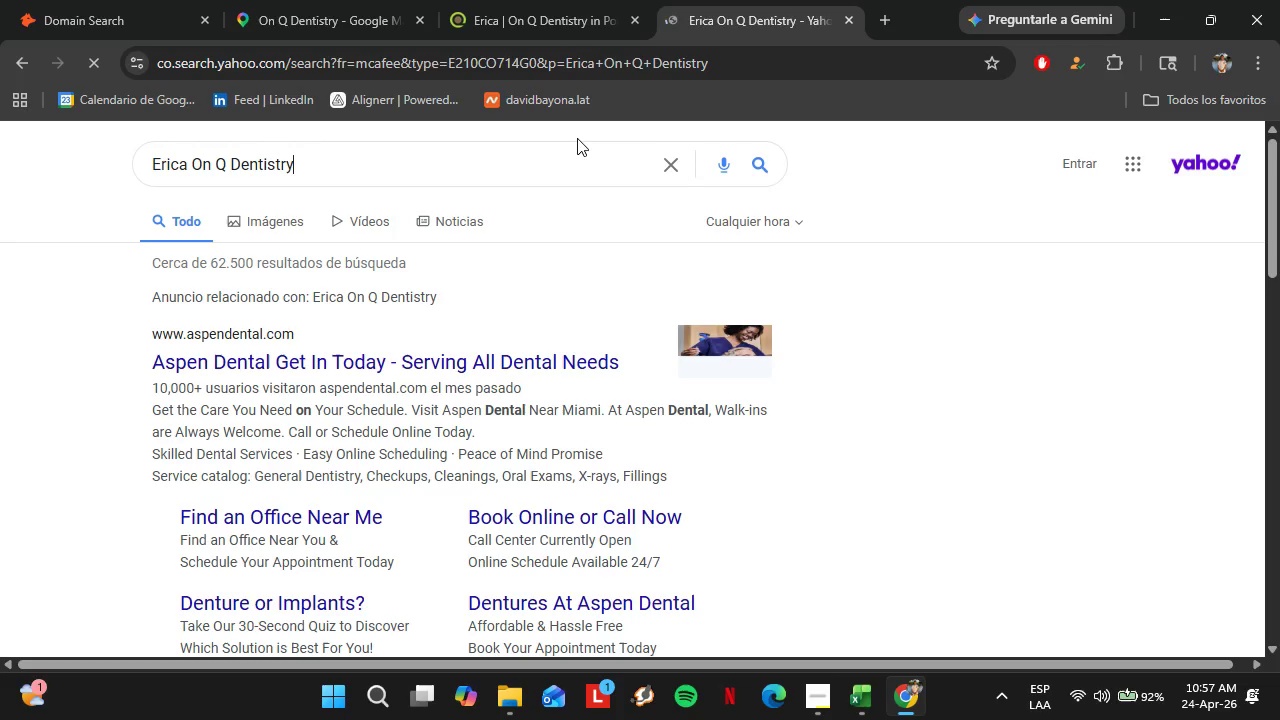 
scroll: coordinate [605, 247], scroll_direction: down, amount: 5.0
 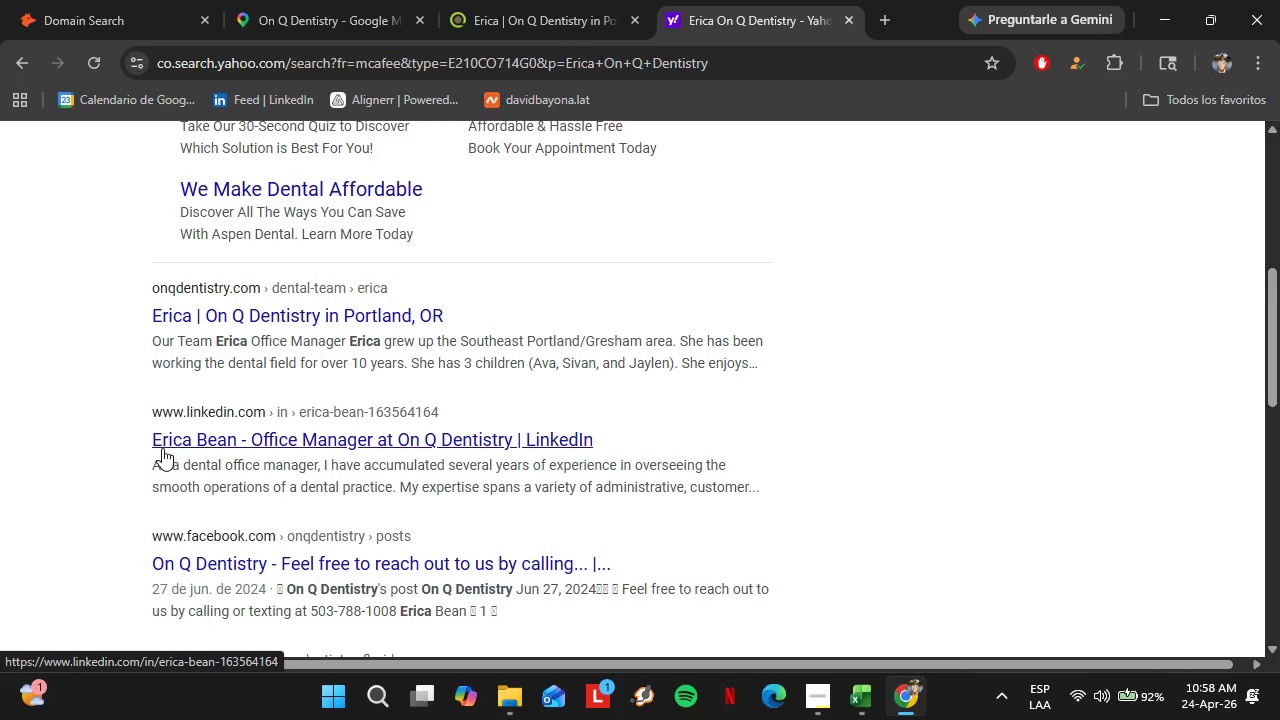 
left_click([67, 0])
 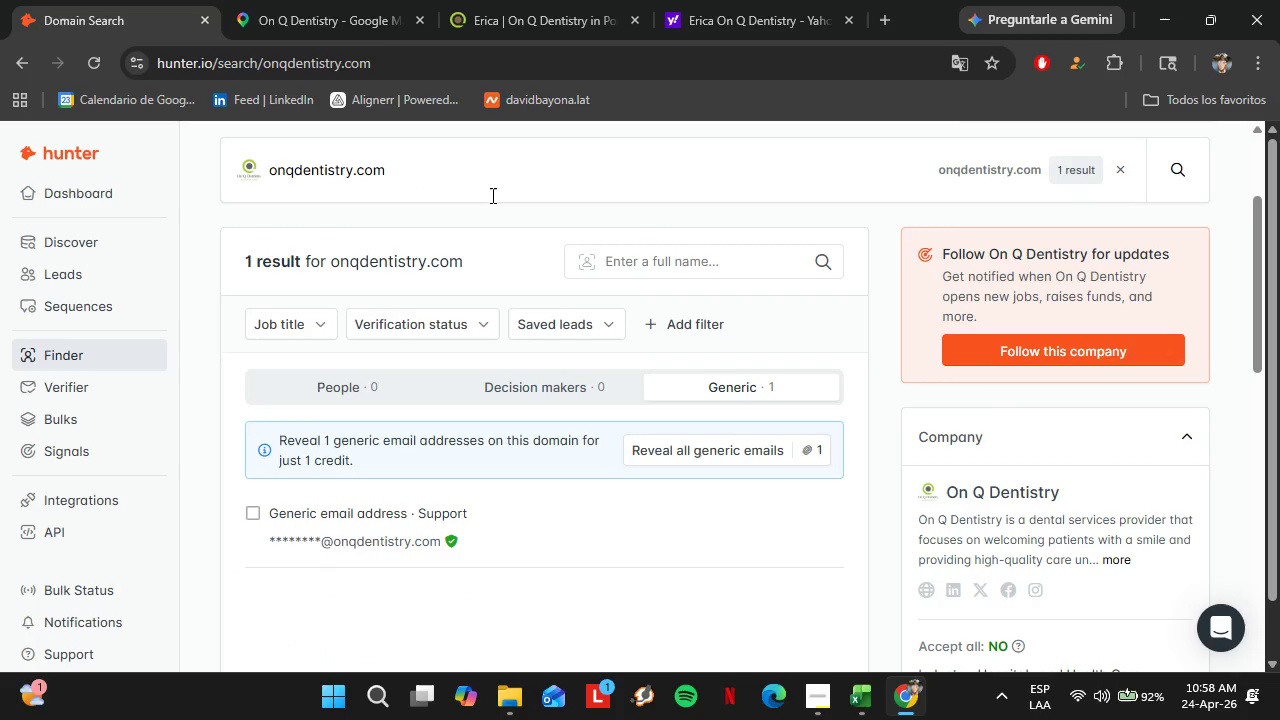 
left_click([700, 260])
 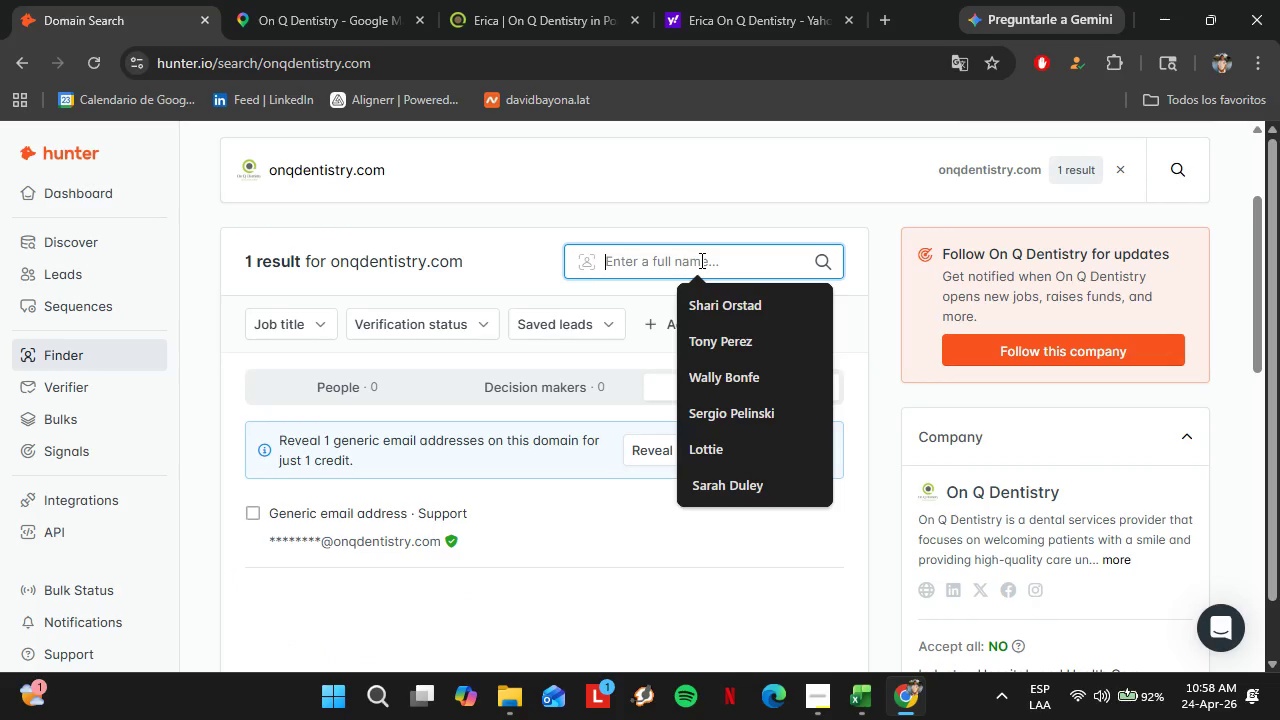 
type(Erica Bean)
 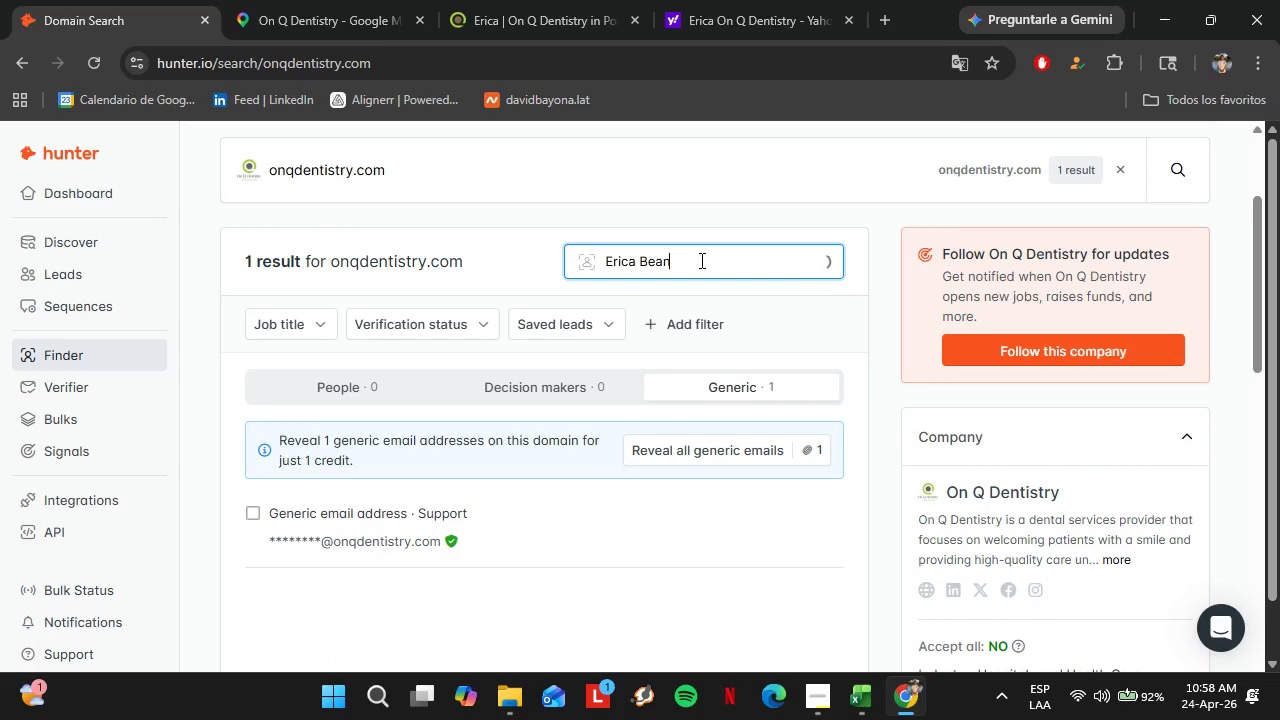 
 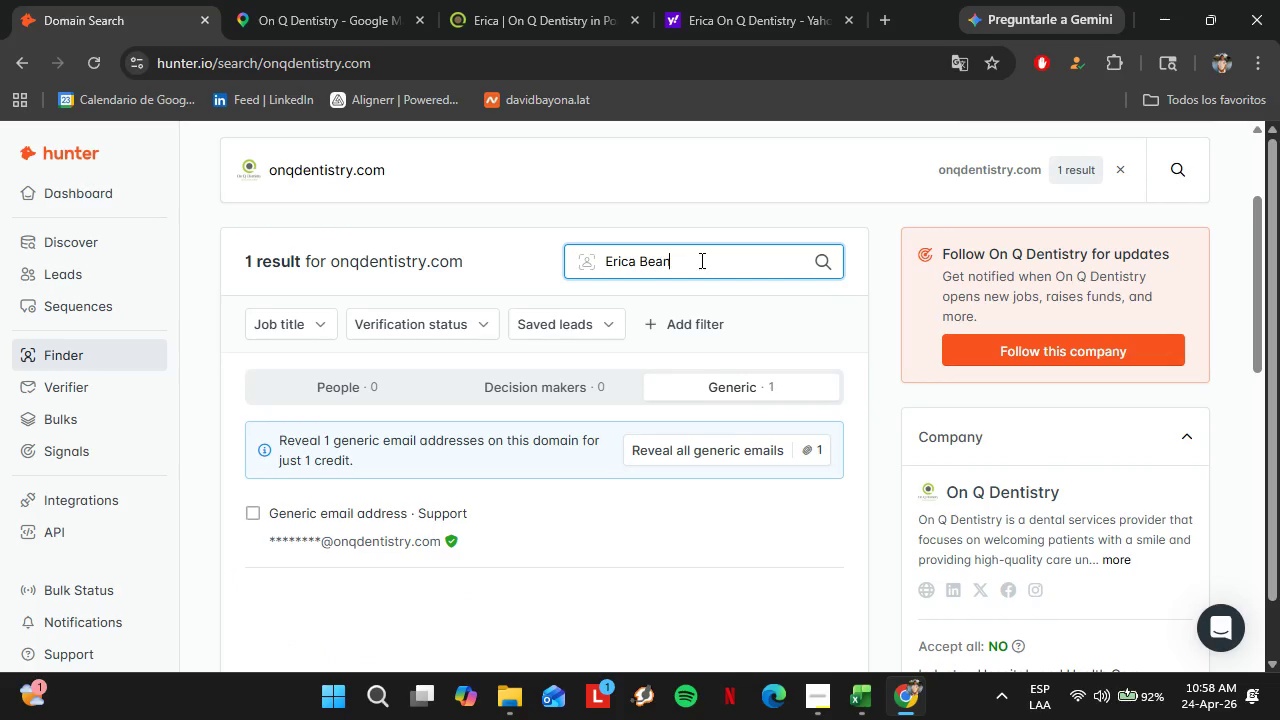 
key(Enter)
 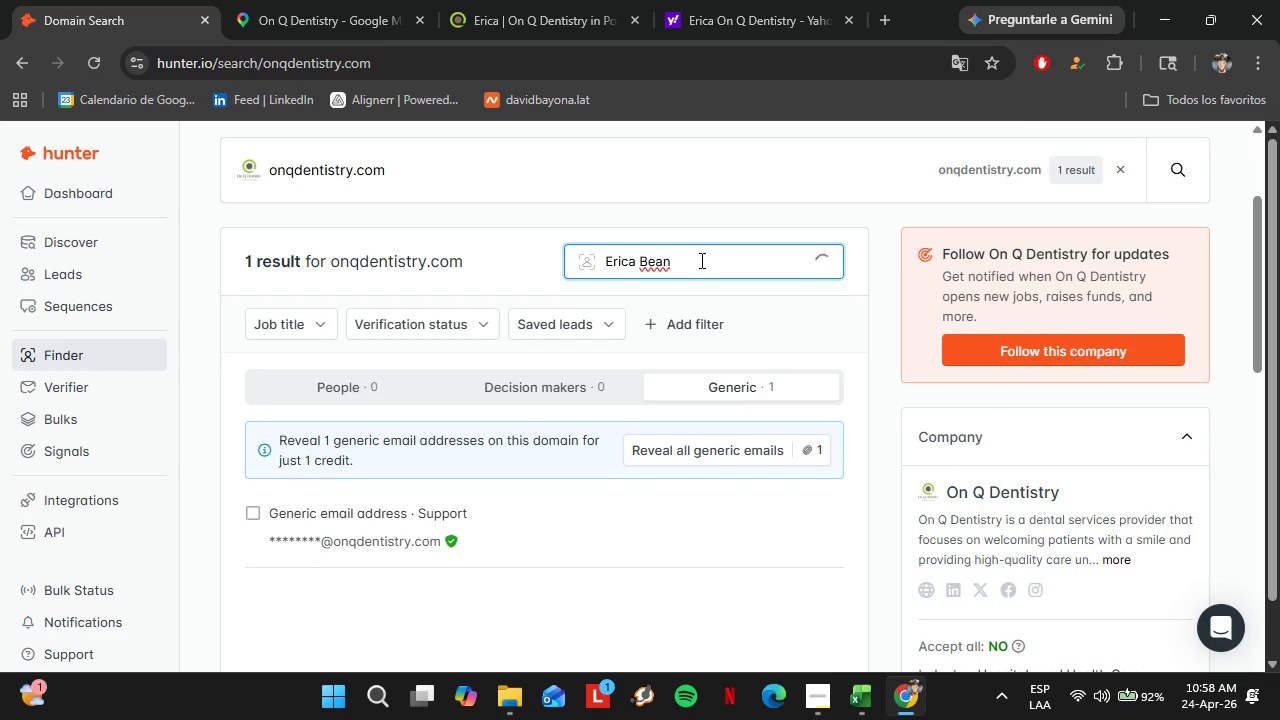 
wait(9.36)
 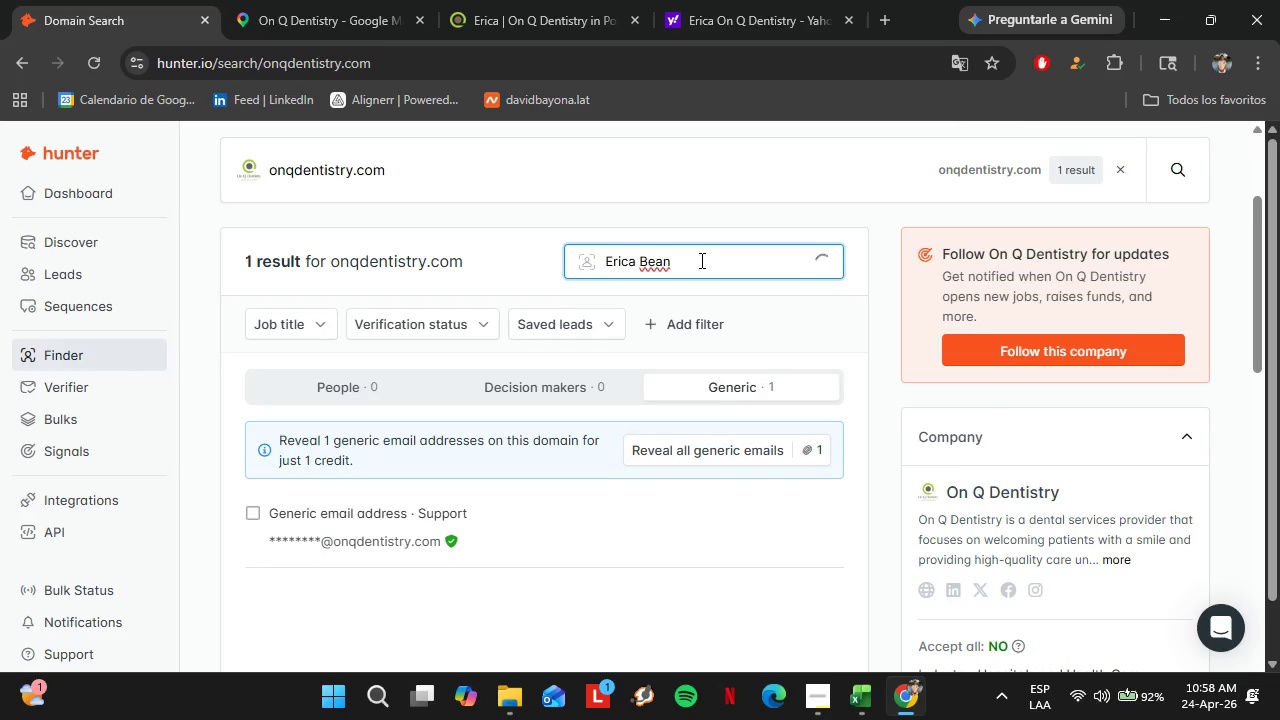 
left_click([765, 0])
 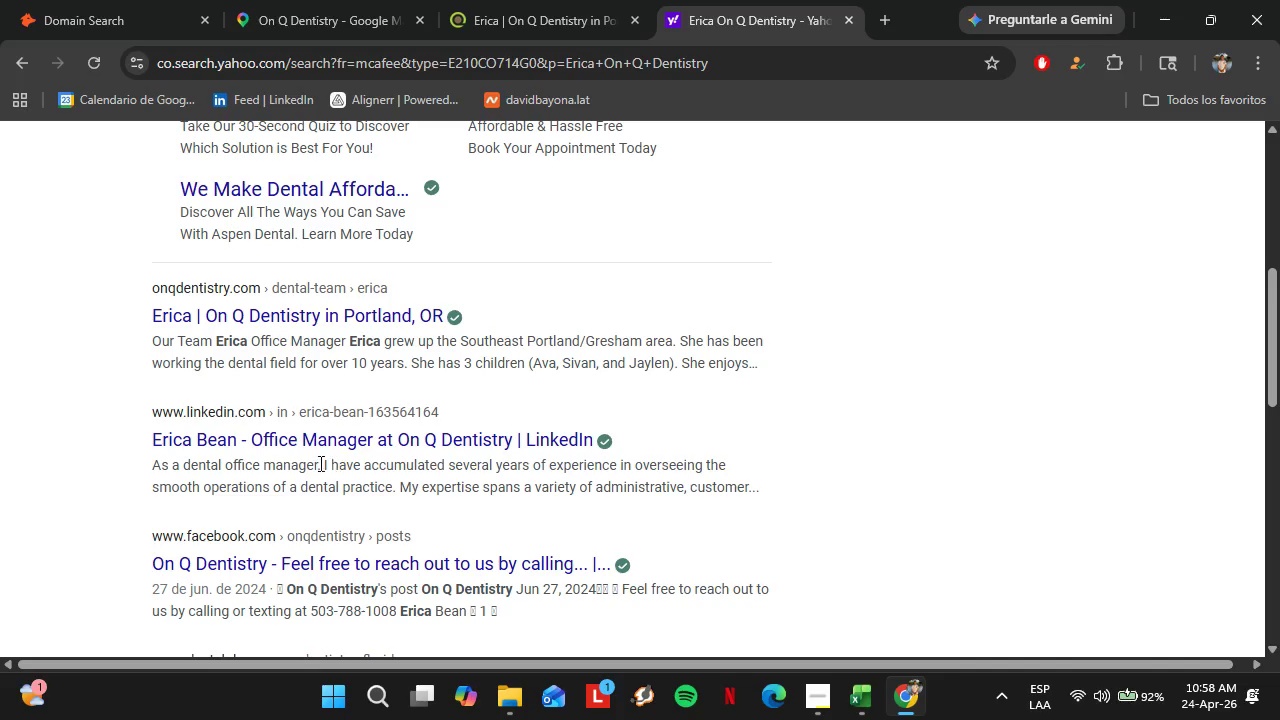 
wait(6.42)
 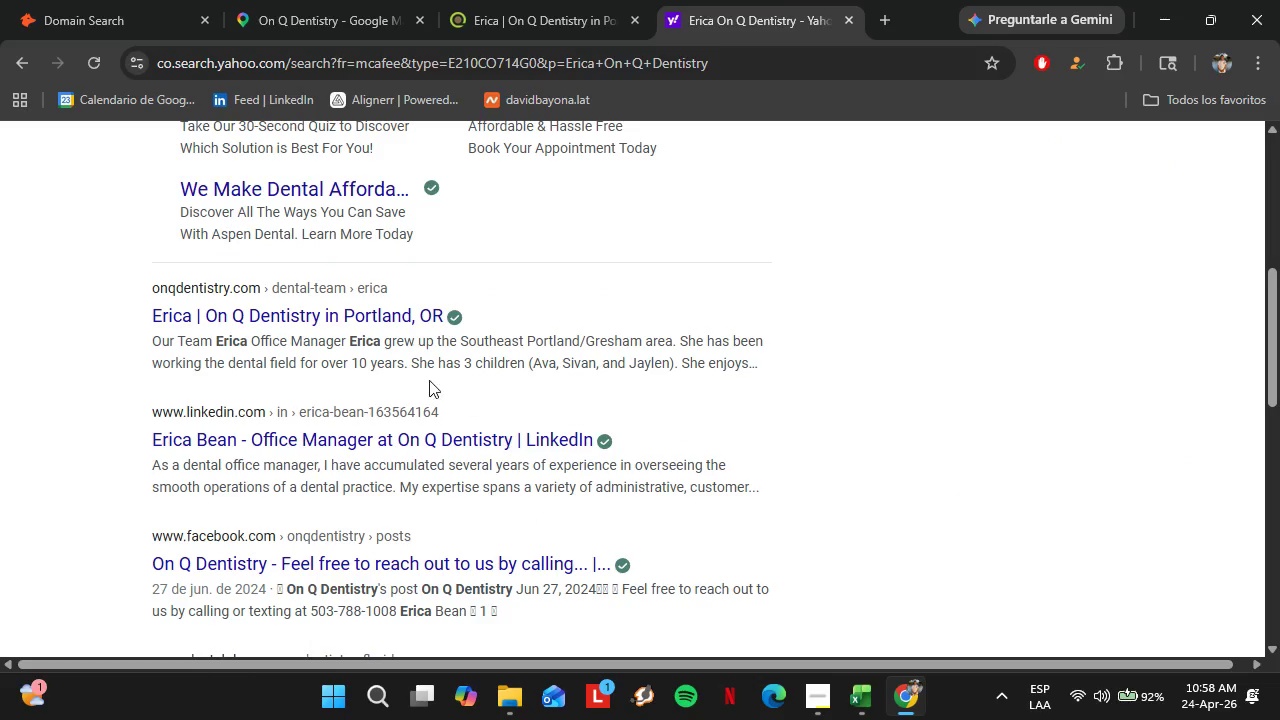 
left_click([146, 0])
 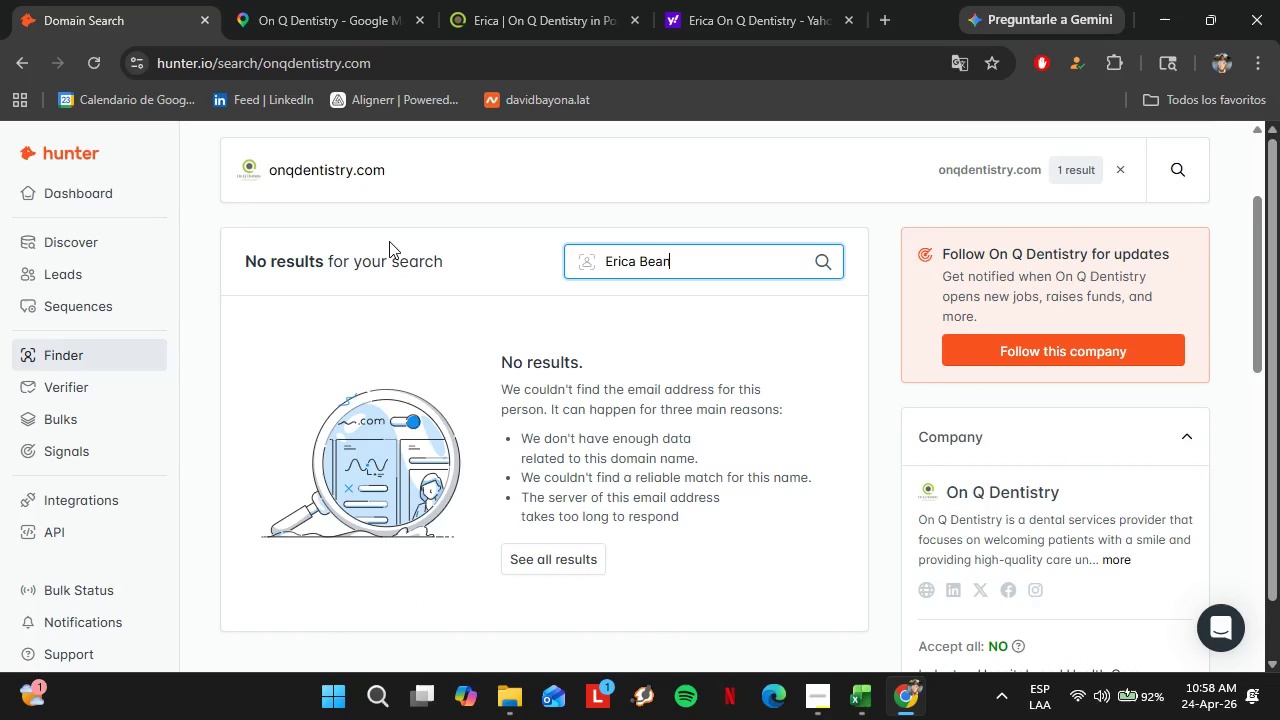 
scroll: coordinate [390, 241], scroll_direction: up, amount: 1.0
 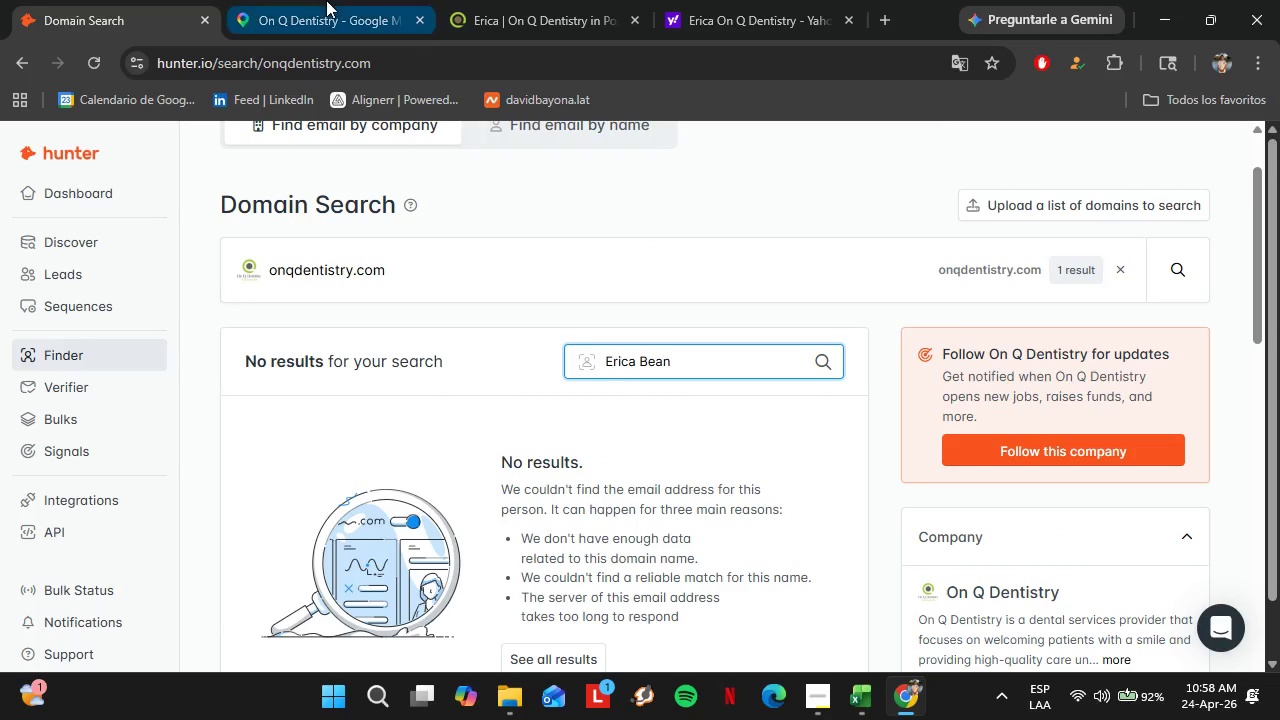 
left_click([326, 0])
 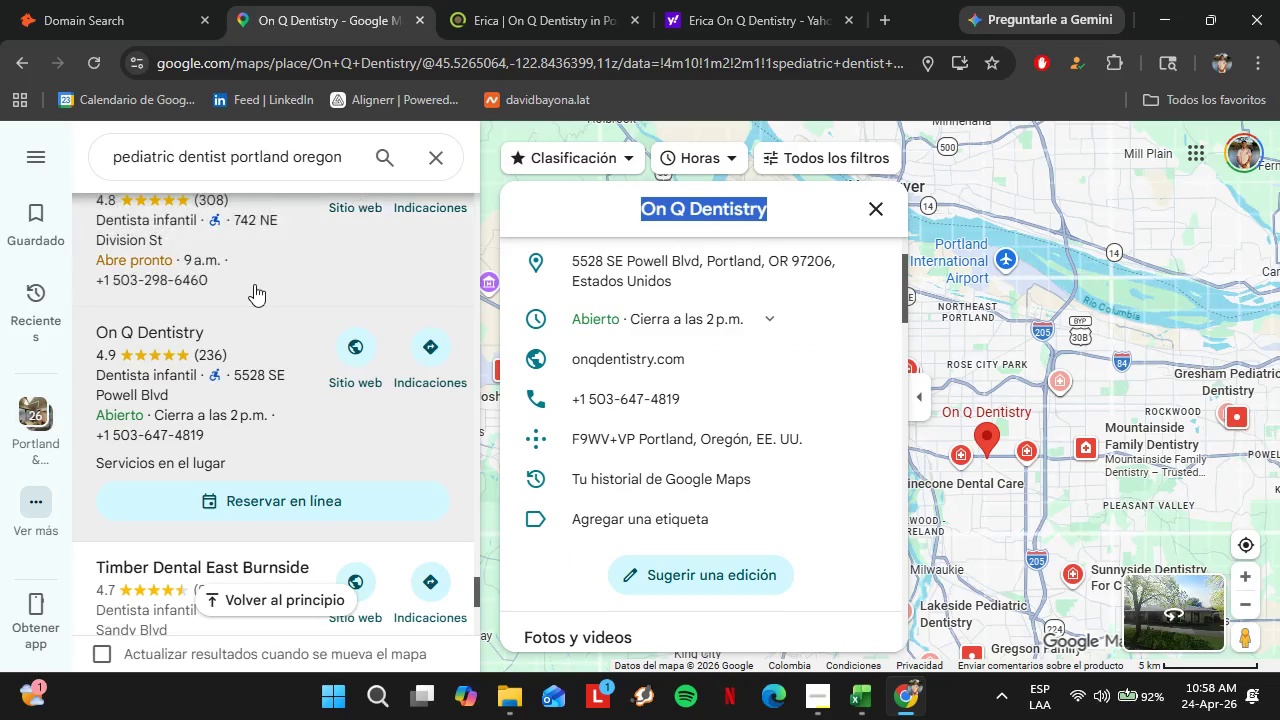 
left_click([260, 370])
 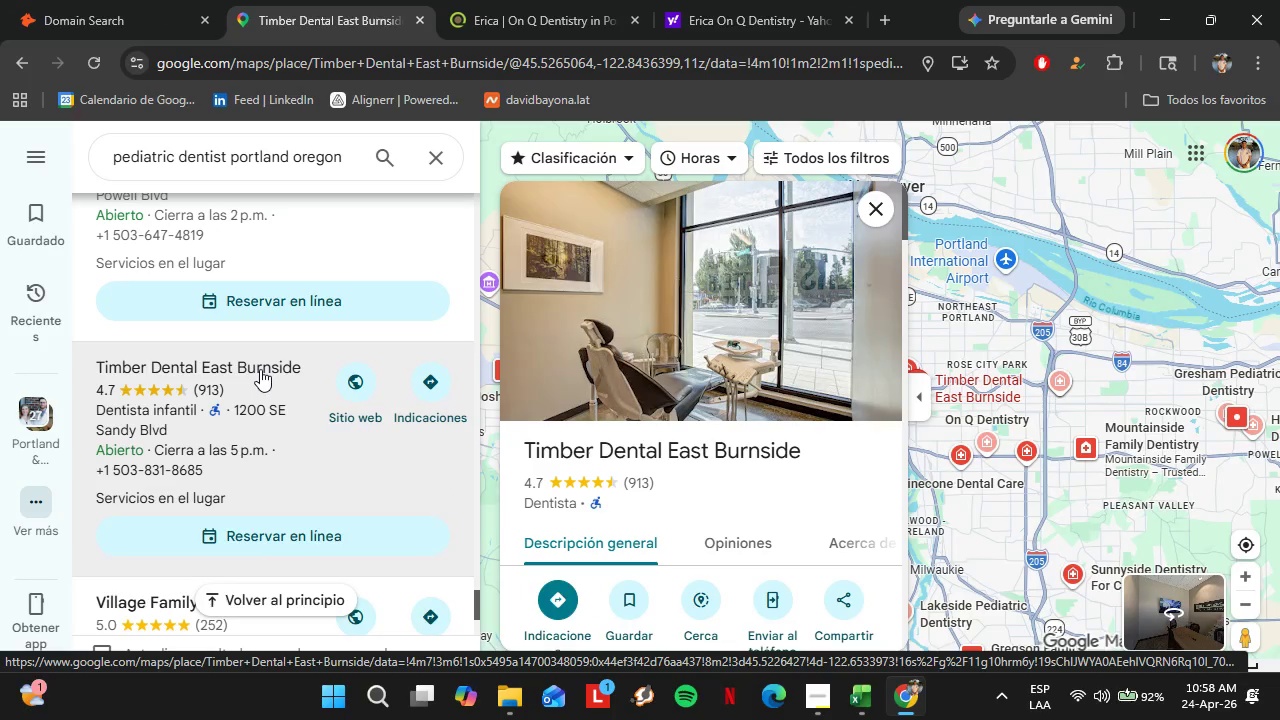 
scroll: coordinate [254, 284], scroll_direction: down, amount: 2.0
 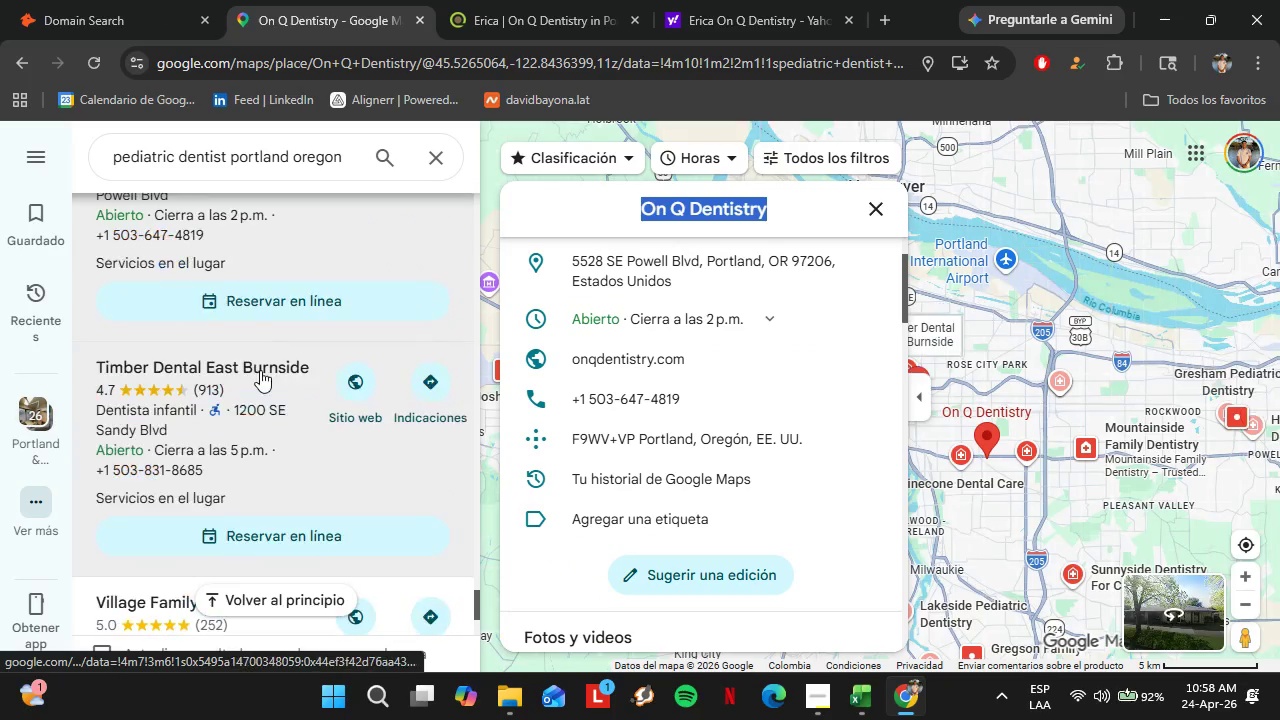 
wait(7.26)
 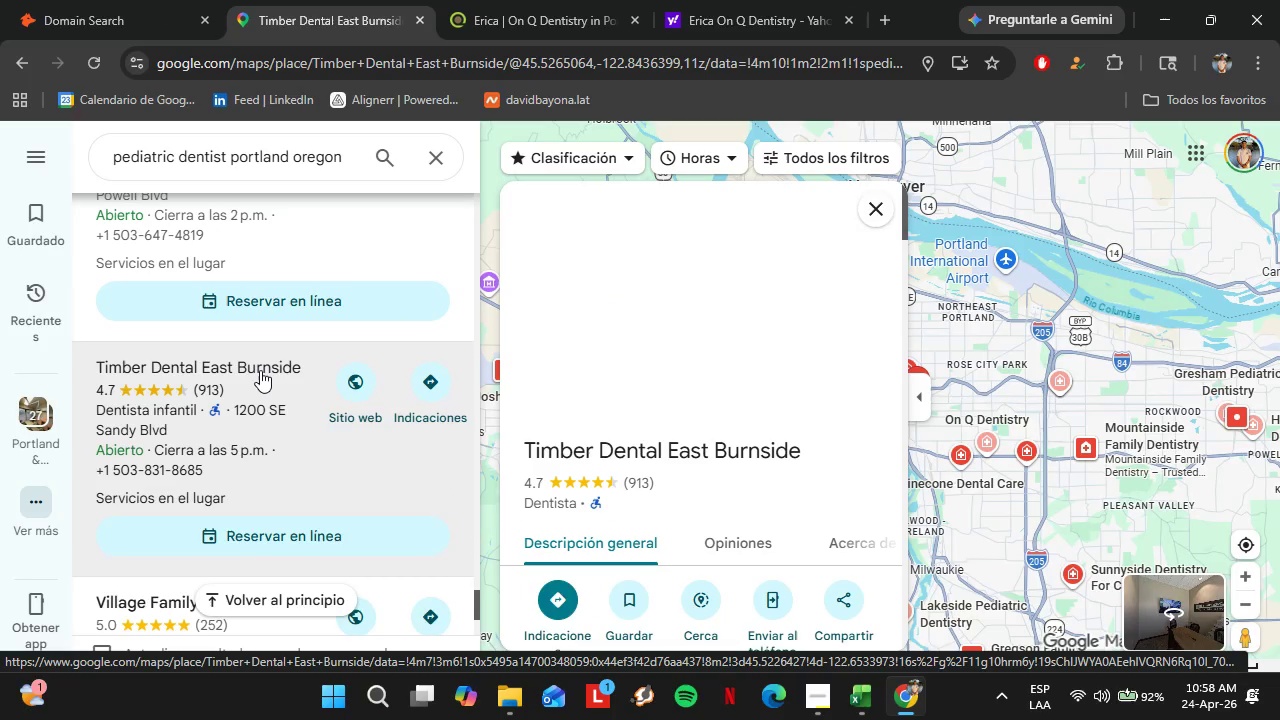 
scroll: coordinate [824, 565], scroll_direction: down, amount: 5.0
 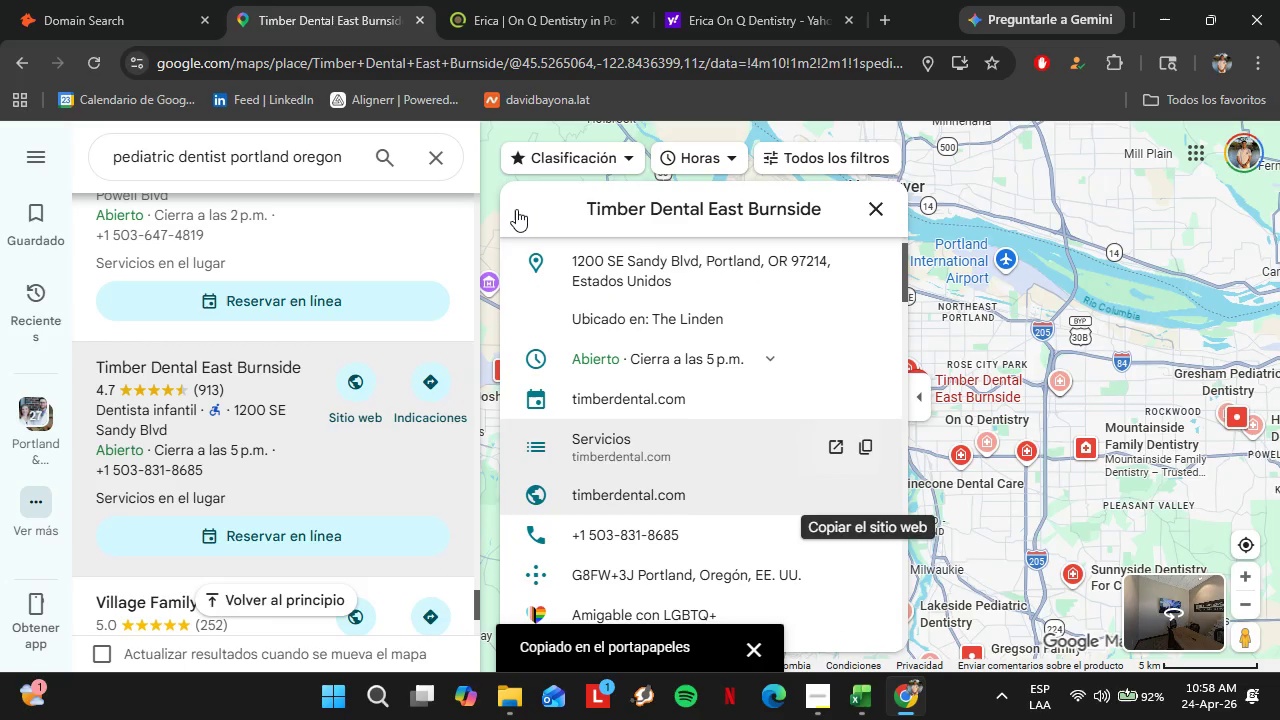 
left_click([161, 0])
 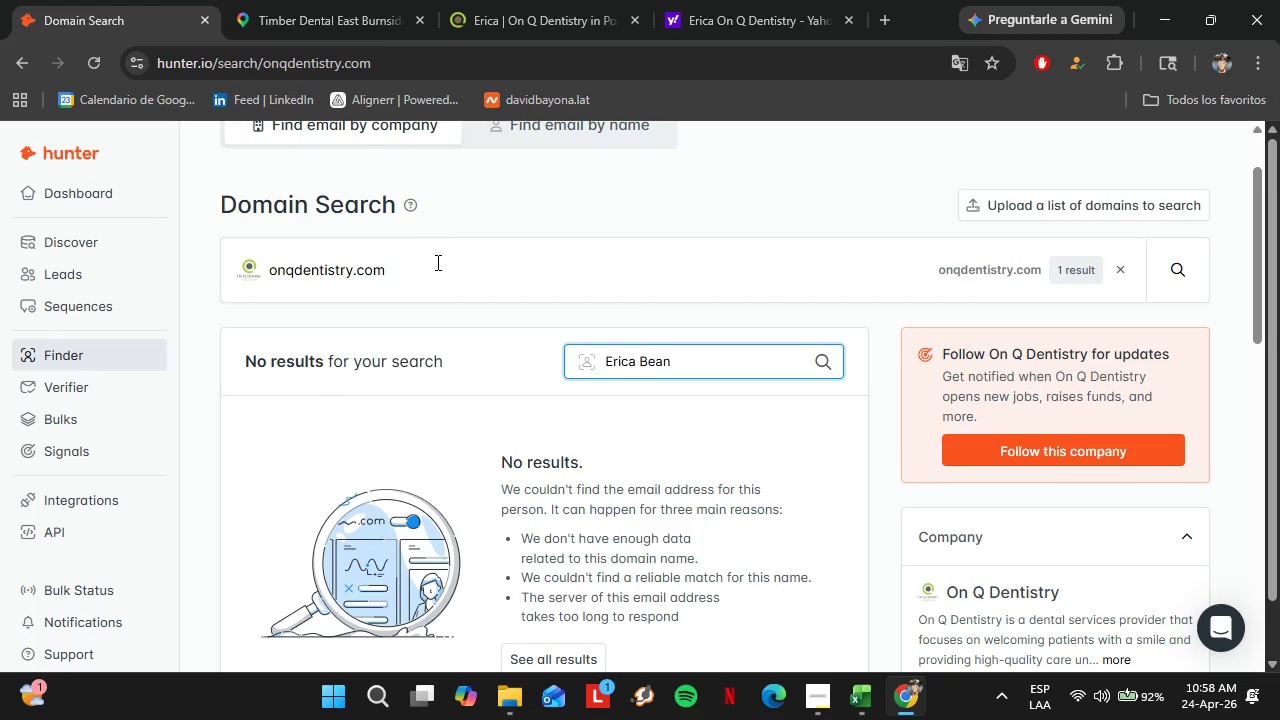 
left_click_drag(start_coordinate=[437, 262], to_coordinate=[244, 247])
 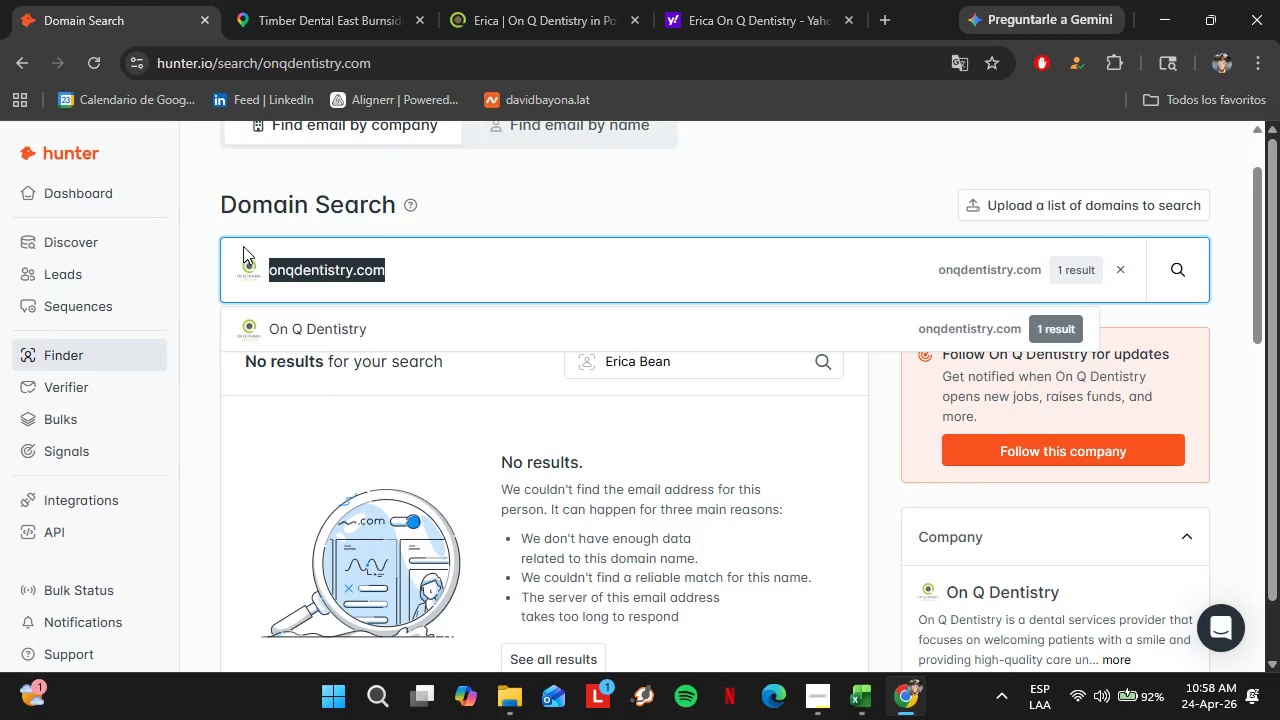 
key(Control+V)
 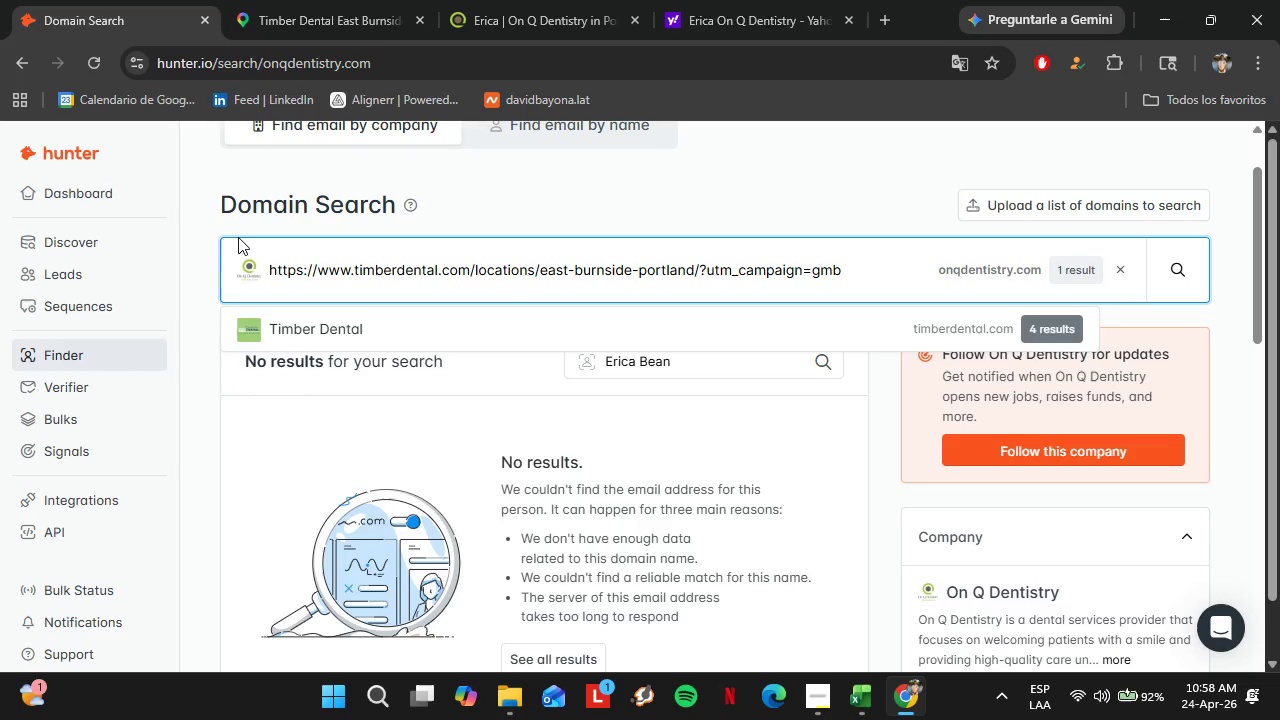 
key(Enter)
 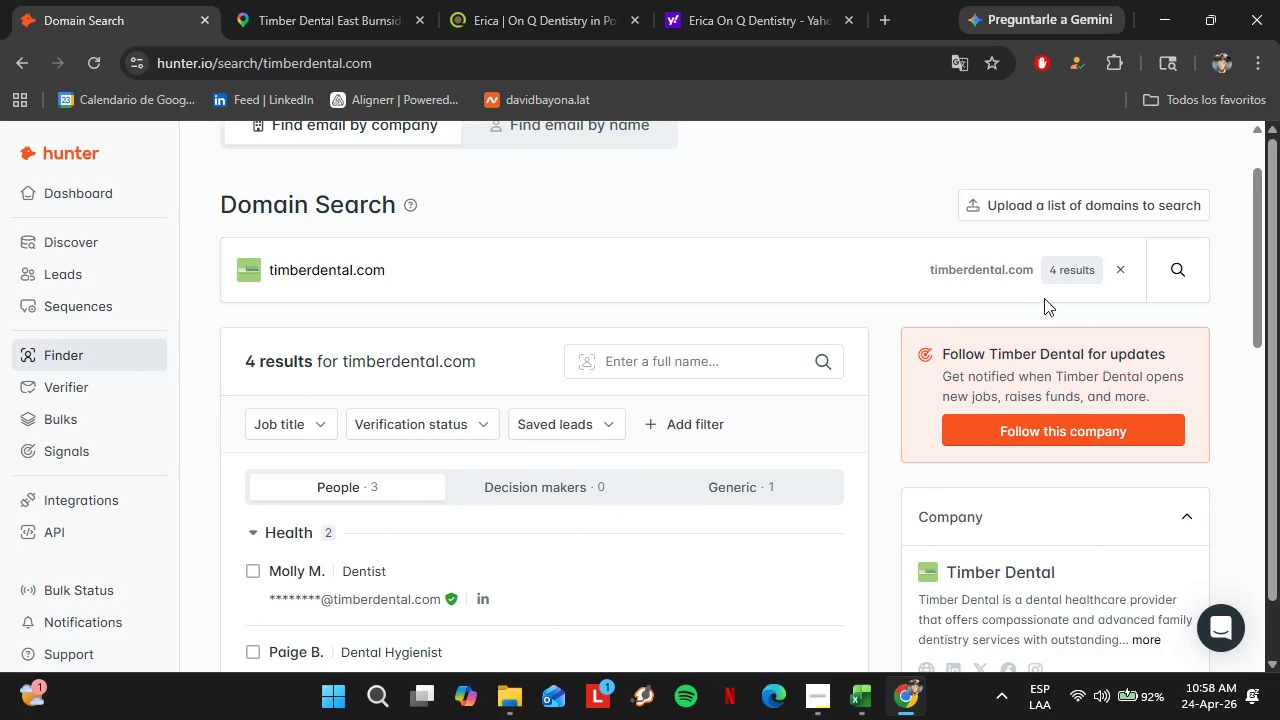 
scroll: coordinate [494, 321], scroll_direction: down, amount: 3.0
 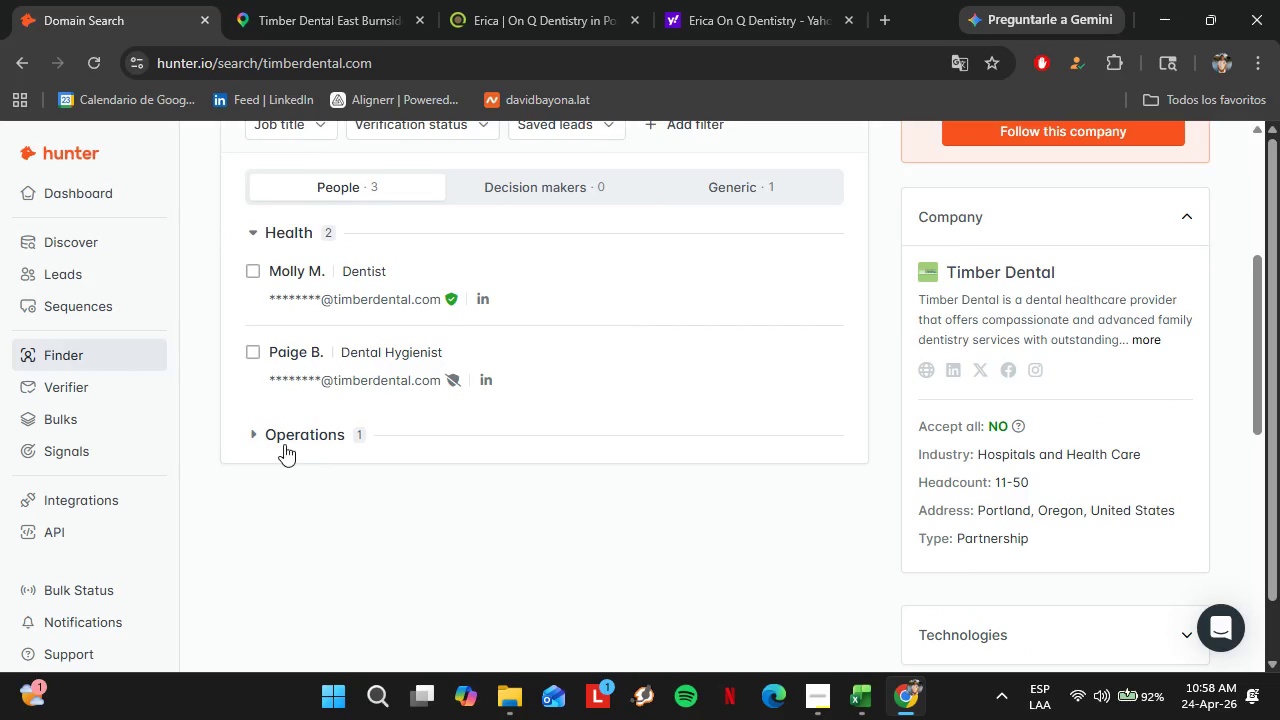 
left_click([291, 438])
 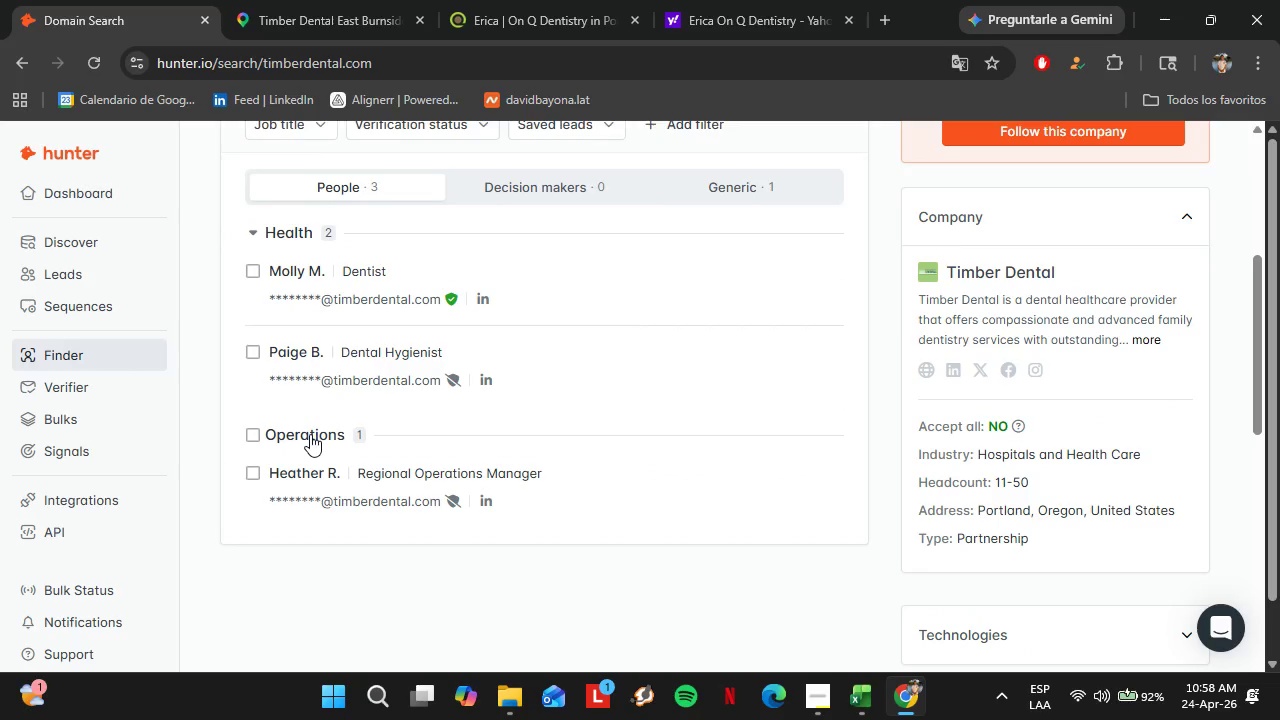 
left_click([310, 434])
 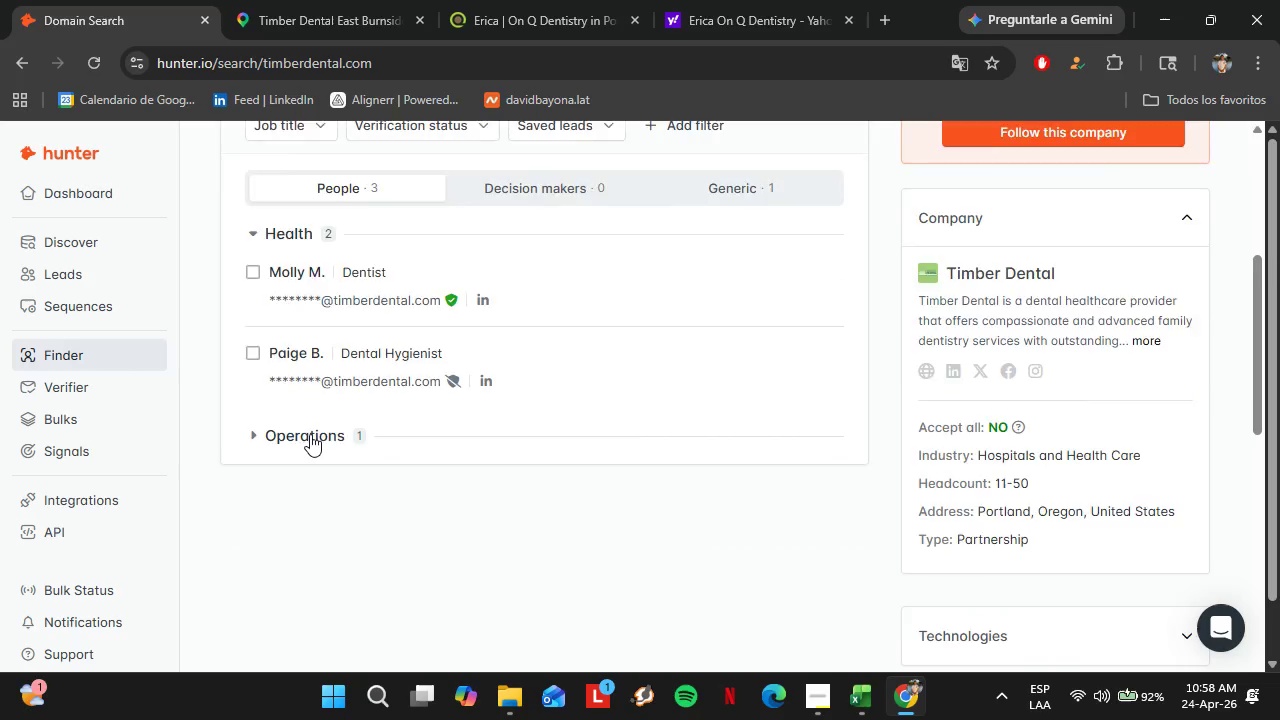 
scroll: coordinate [320, 415], scroll_direction: up, amount: 4.0
 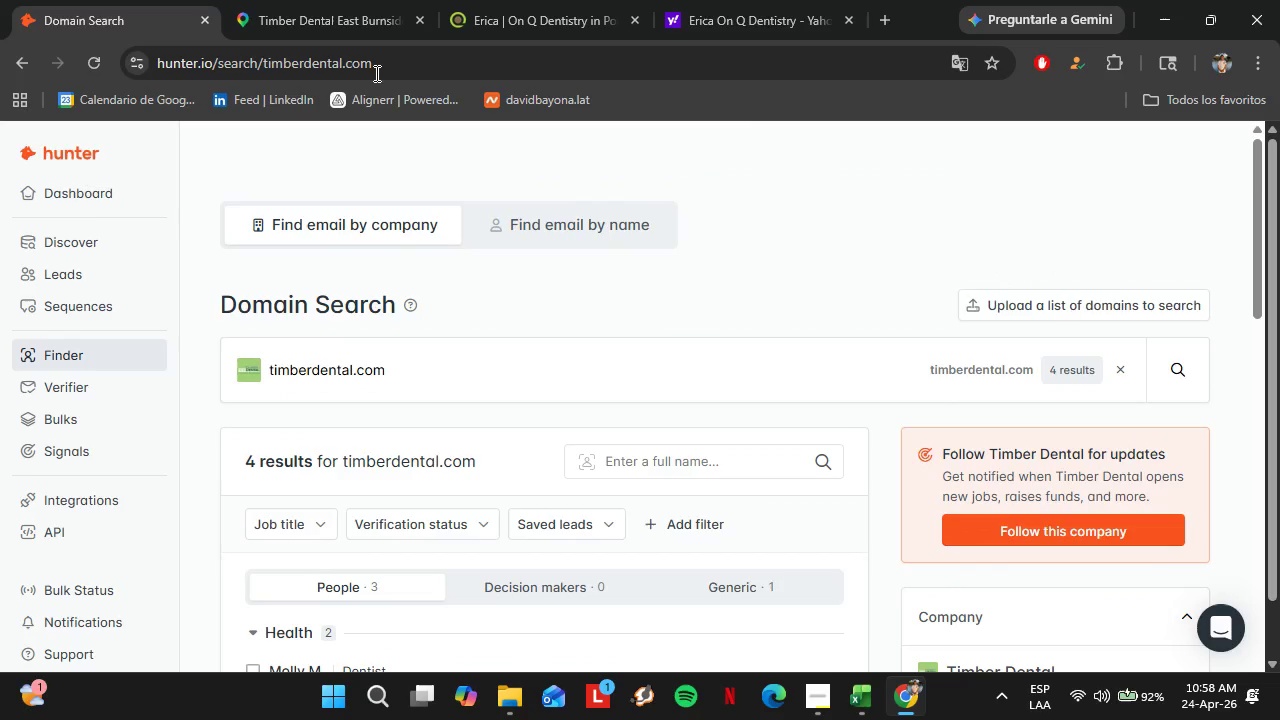 
left_click([355, 0])
 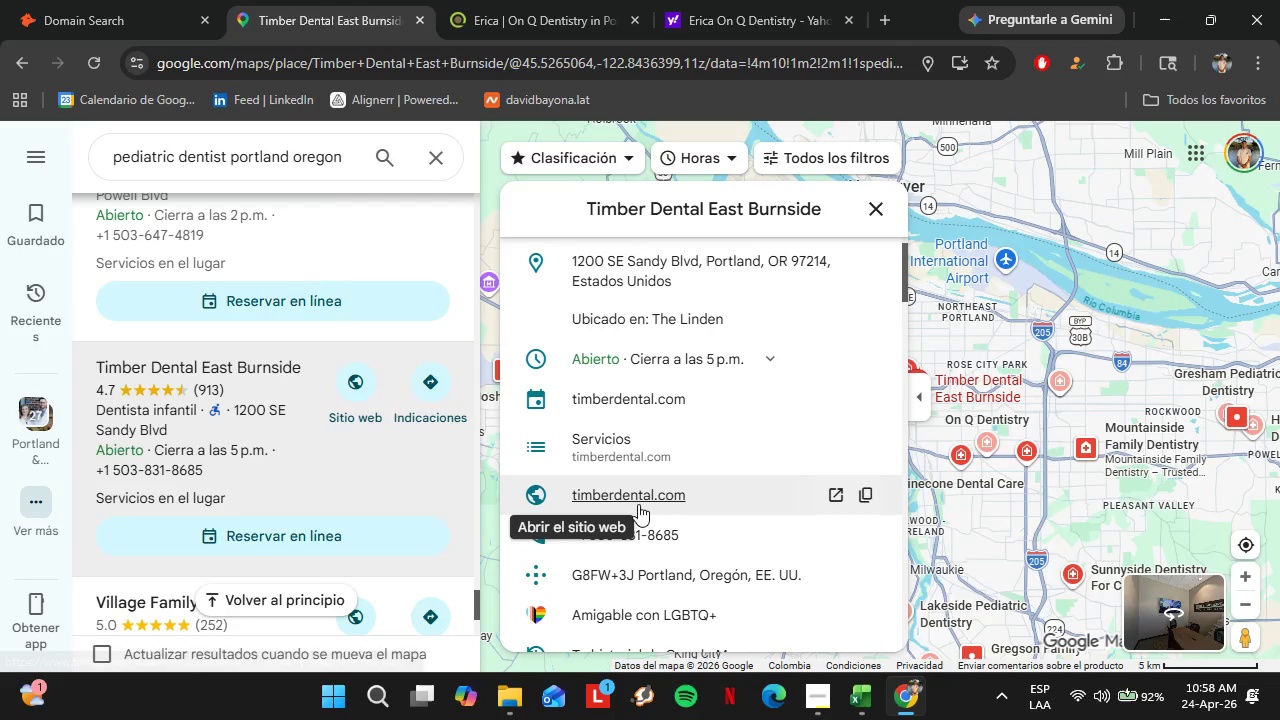 
left_click([638, 504])
 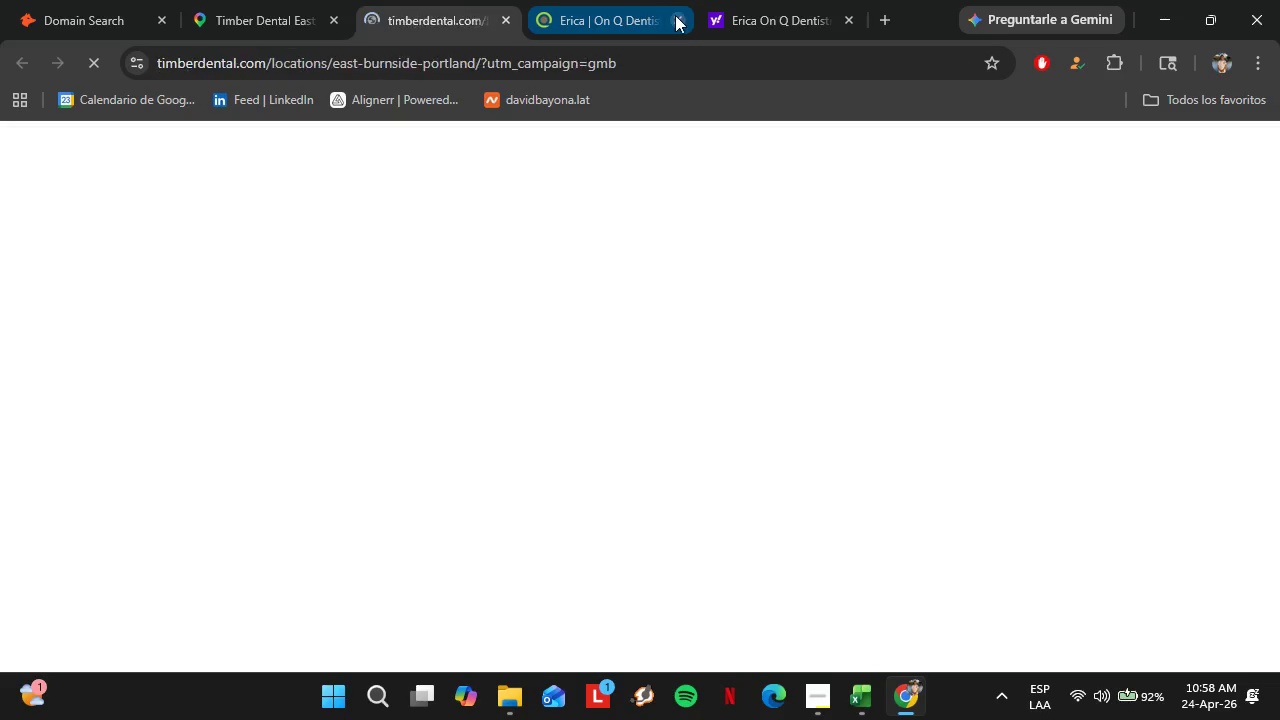 
left_click([675, 15])
 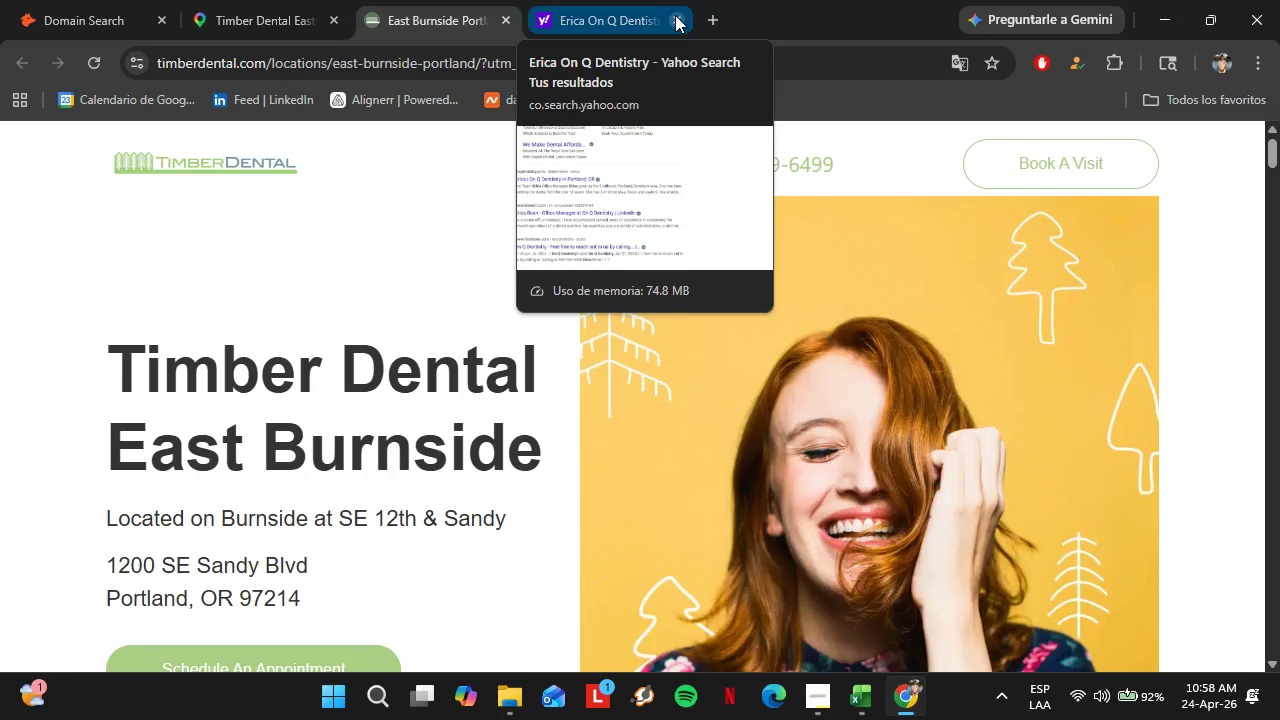 
left_click([675, 15])
 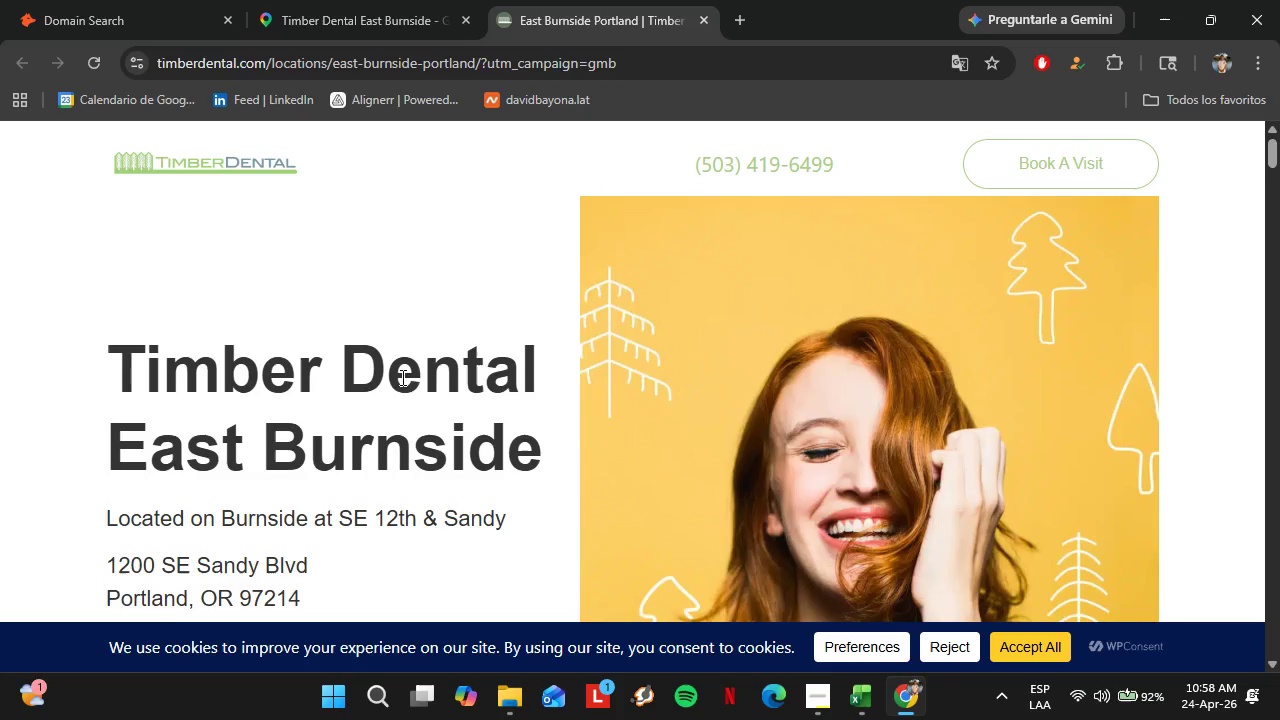 
scroll: coordinate [798, 379], scroll_direction: down, amount: 27.0
 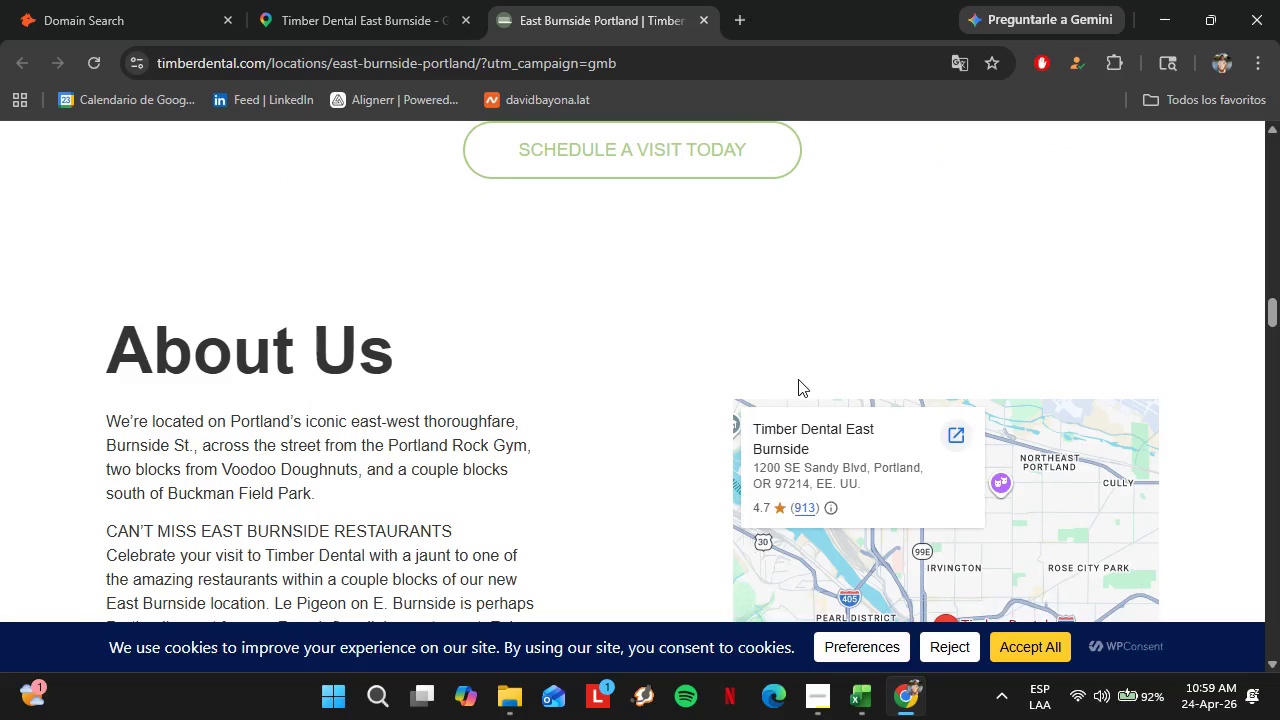 
scroll: coordinate [652, 419], scroll_direction: down, amount: 7.0
 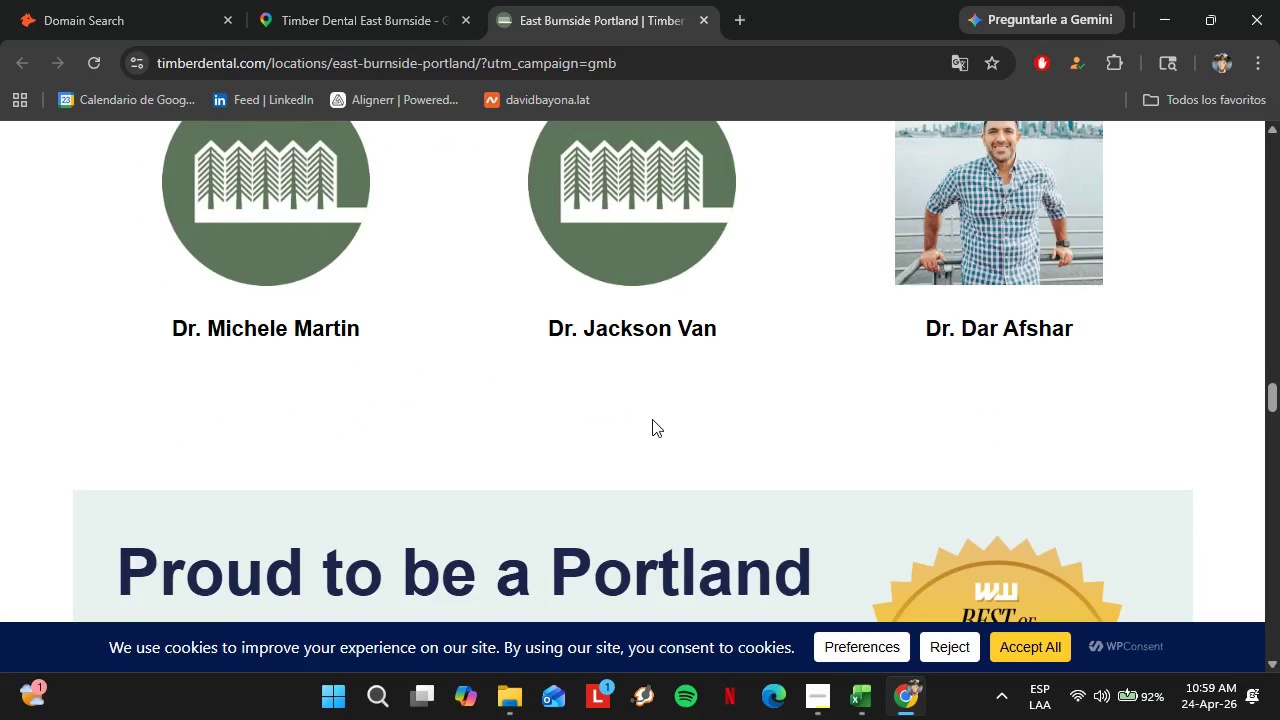 
scroll: coordinate [652, 419], scroll_direction: none, amount: 0.0
 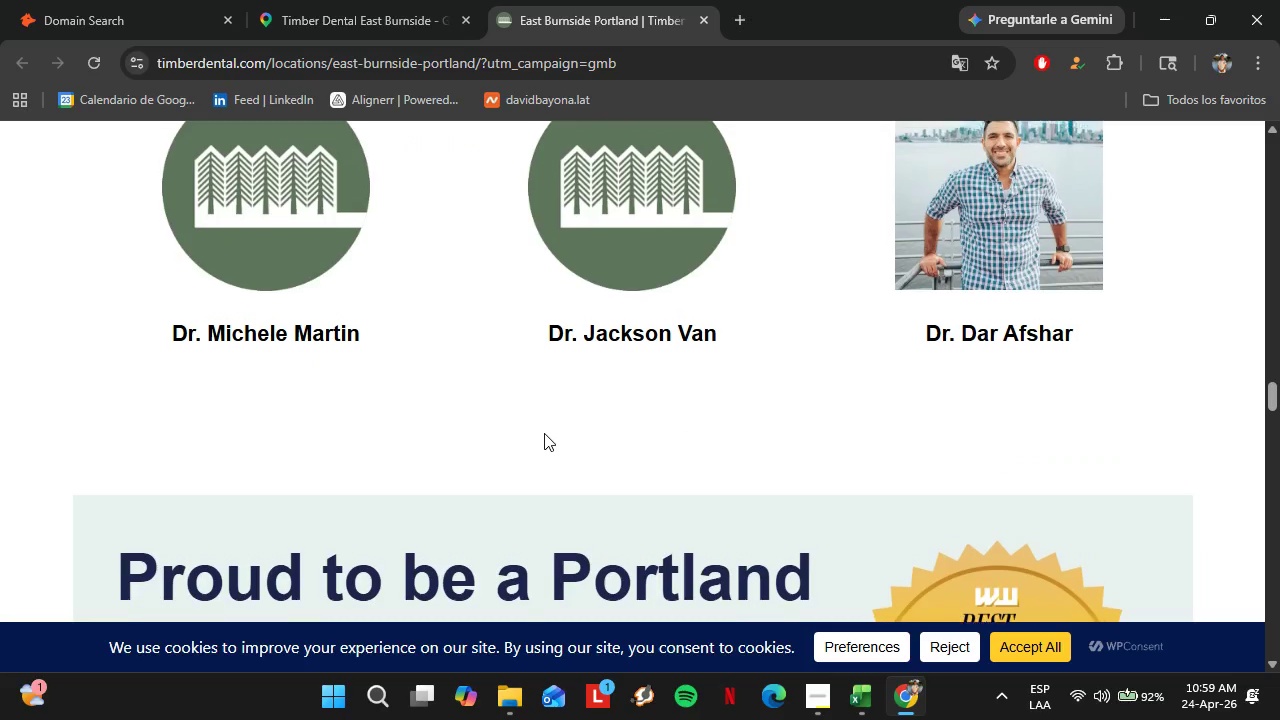 
scroll: coordinate [544, 433], scroll_direction: up, amount: 1.0
 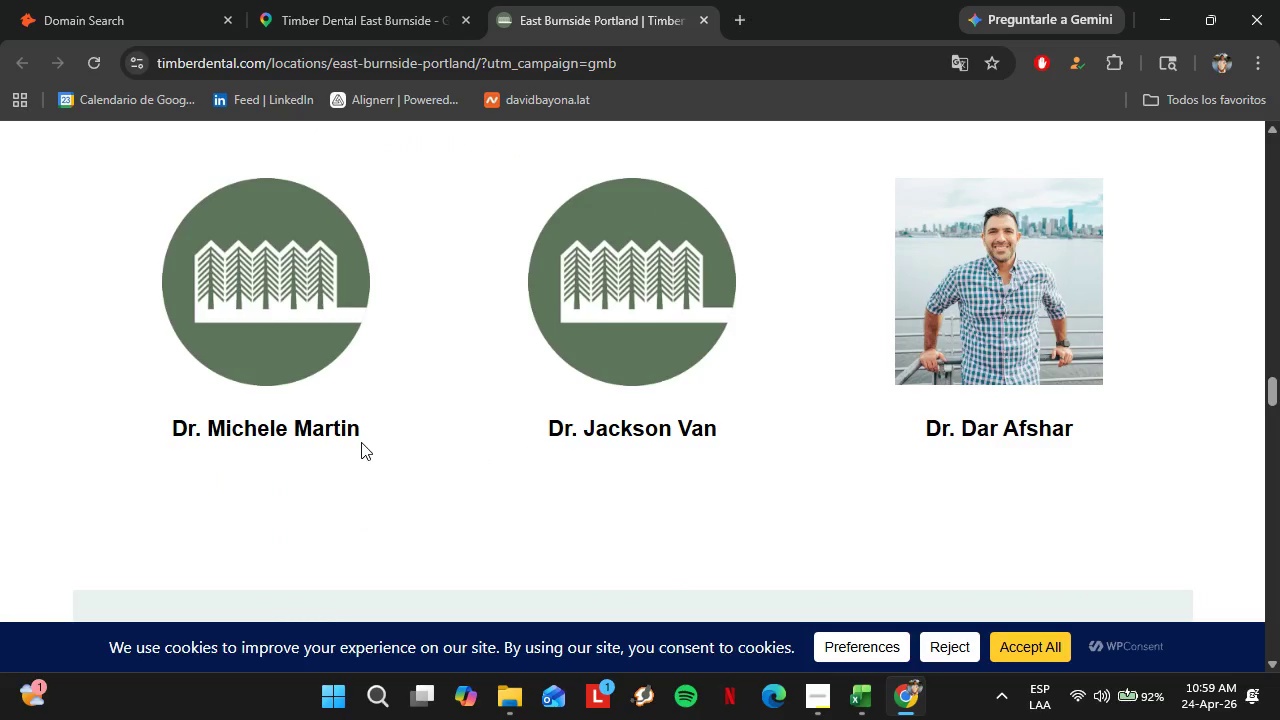 
left_click_drag(start_coordinate=[358, 437], to_coordinate=[209, 443])
 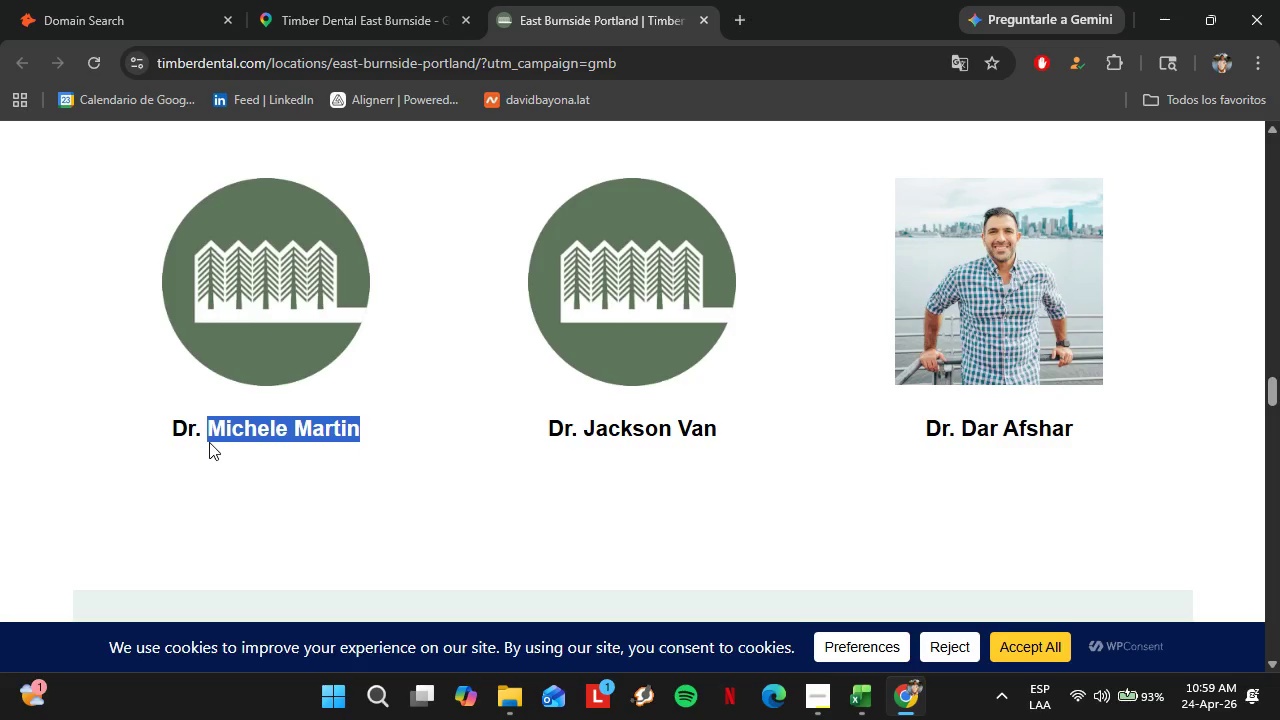 
key(Control+C)
 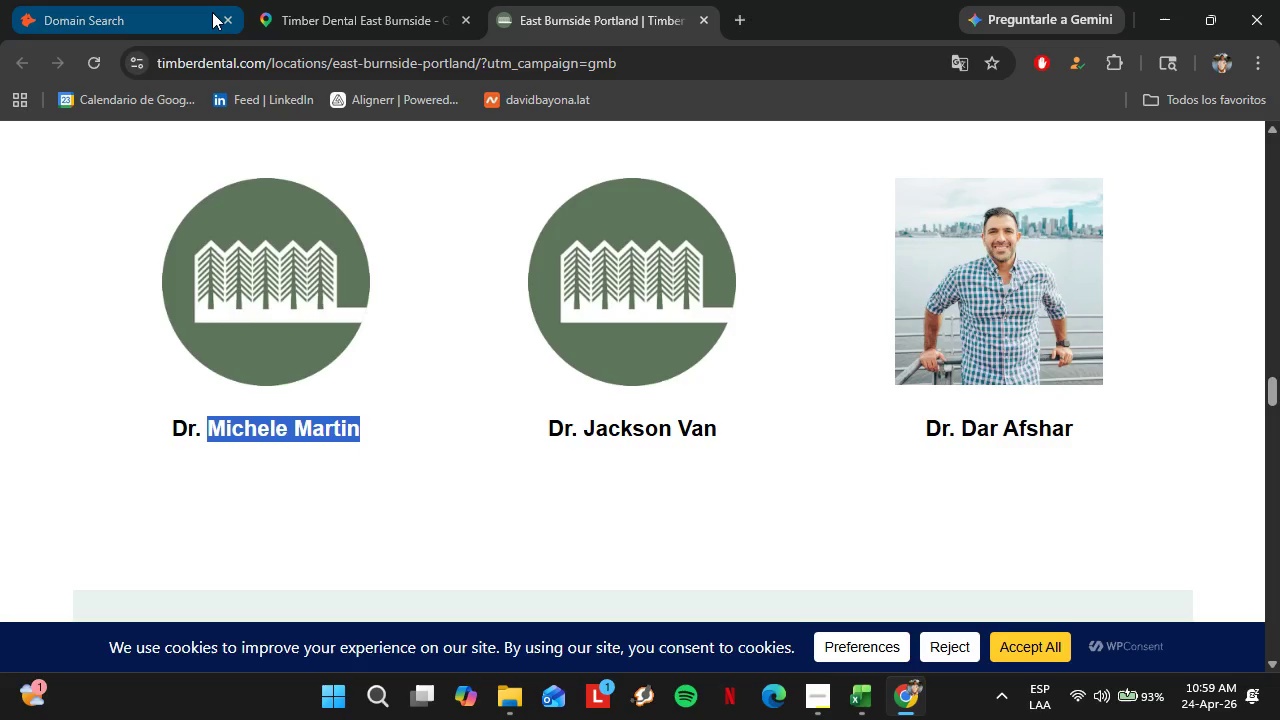 
left_click([165, 0])
 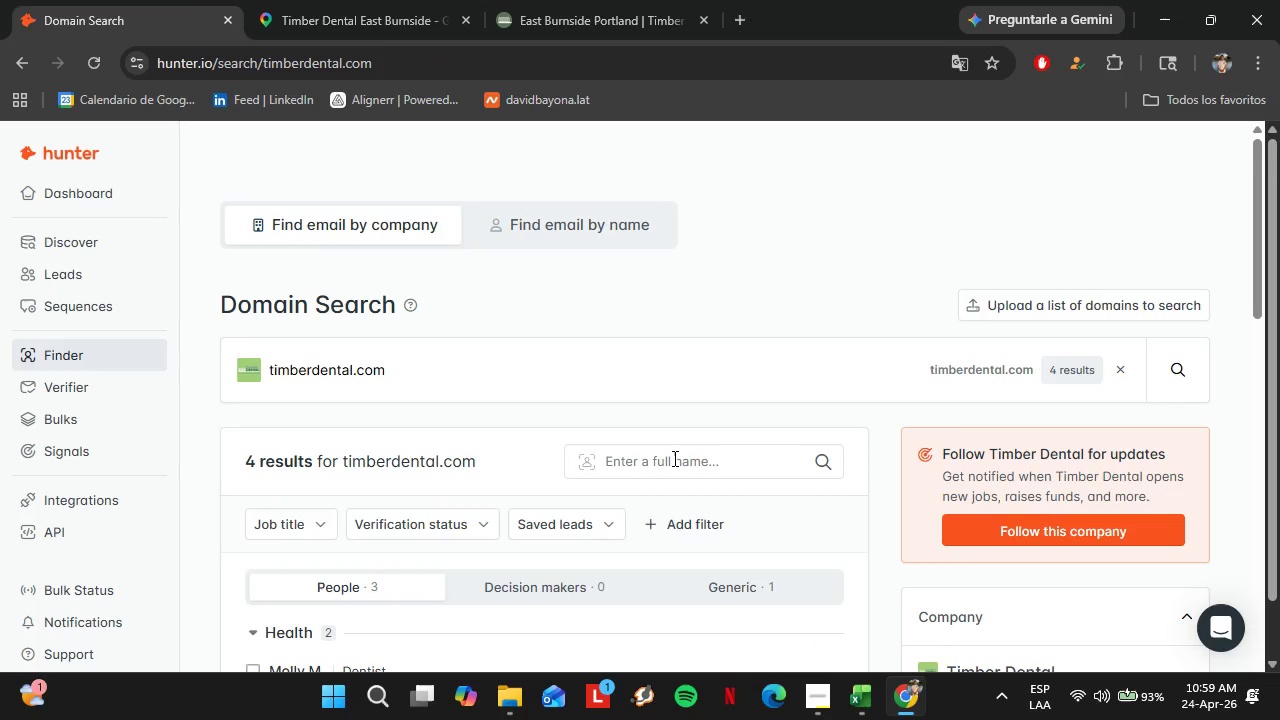 
left_click([674, 458])
 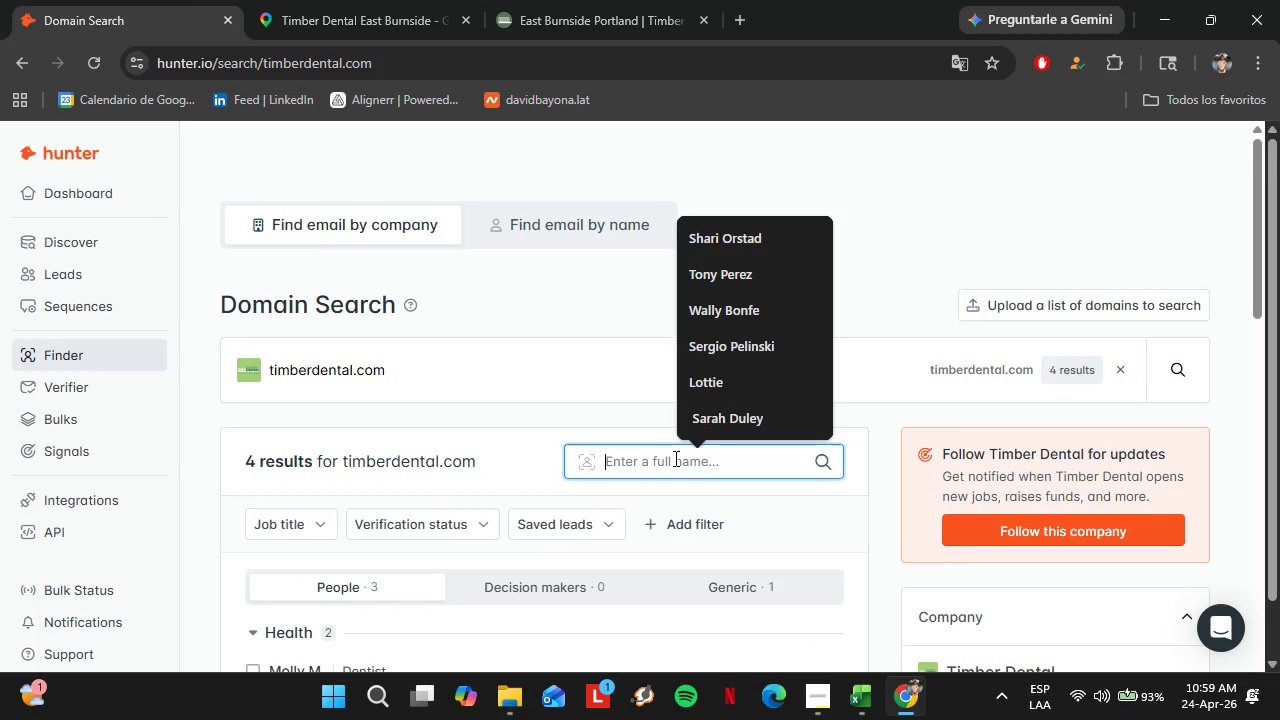 
key(Control+V)
 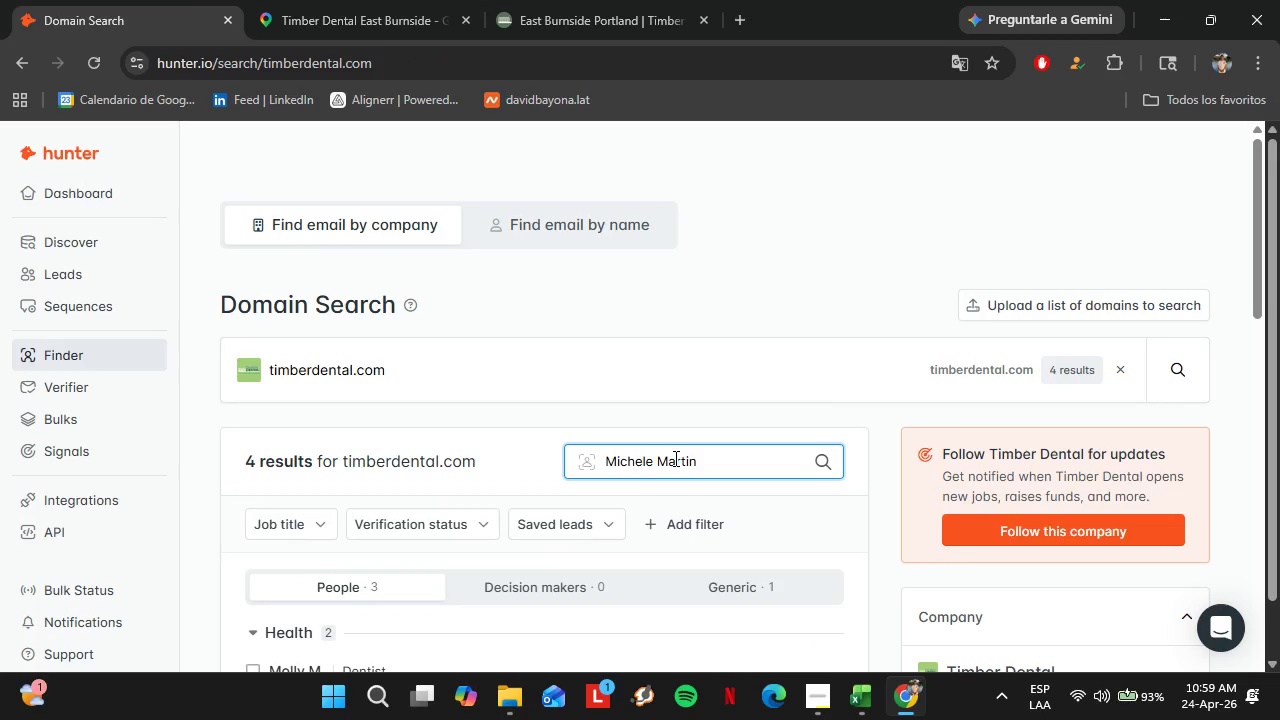 
key(Enter)
 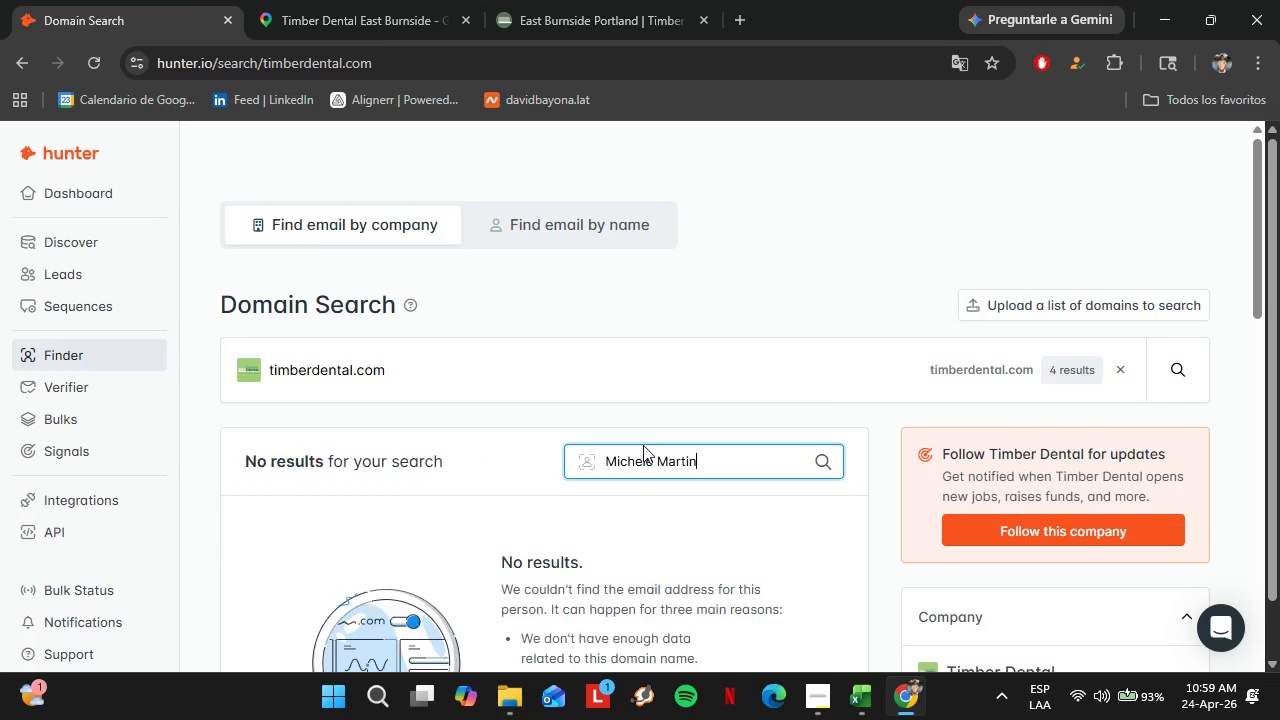 
scroll: coordinate [642, 445], scroll_direction: down, amount: 1.0
 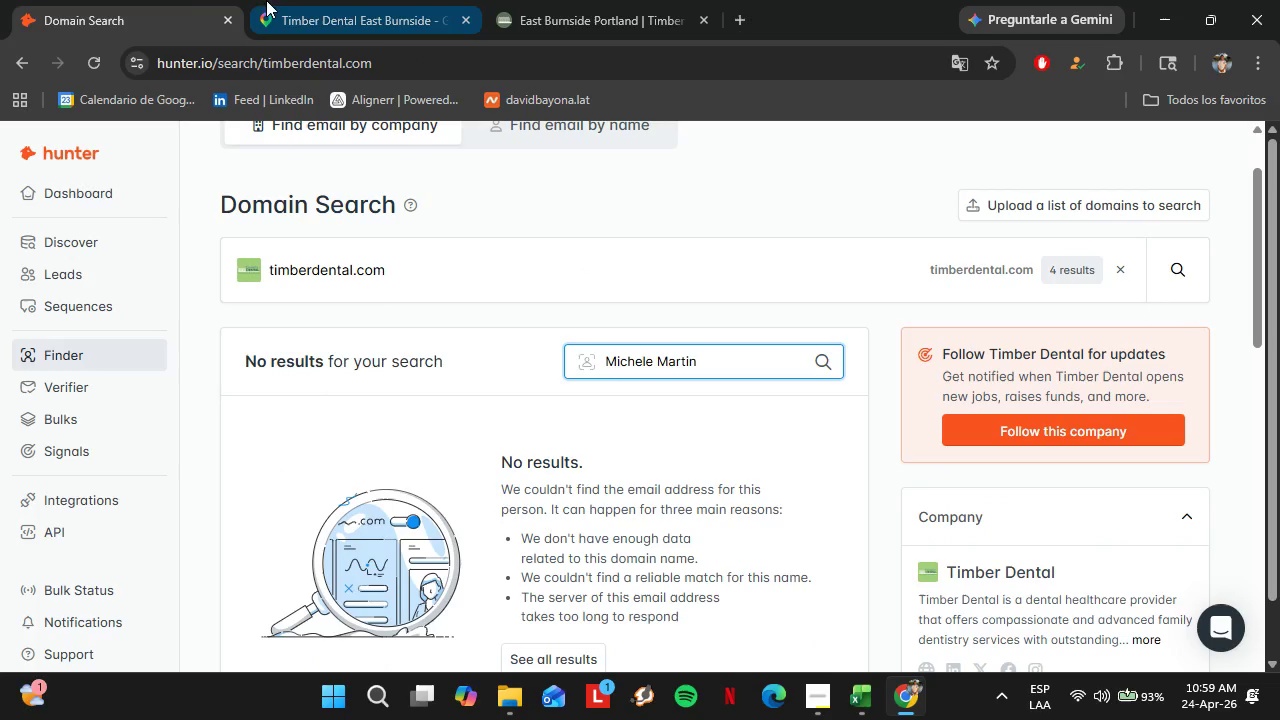 
left_click([273, 0])
 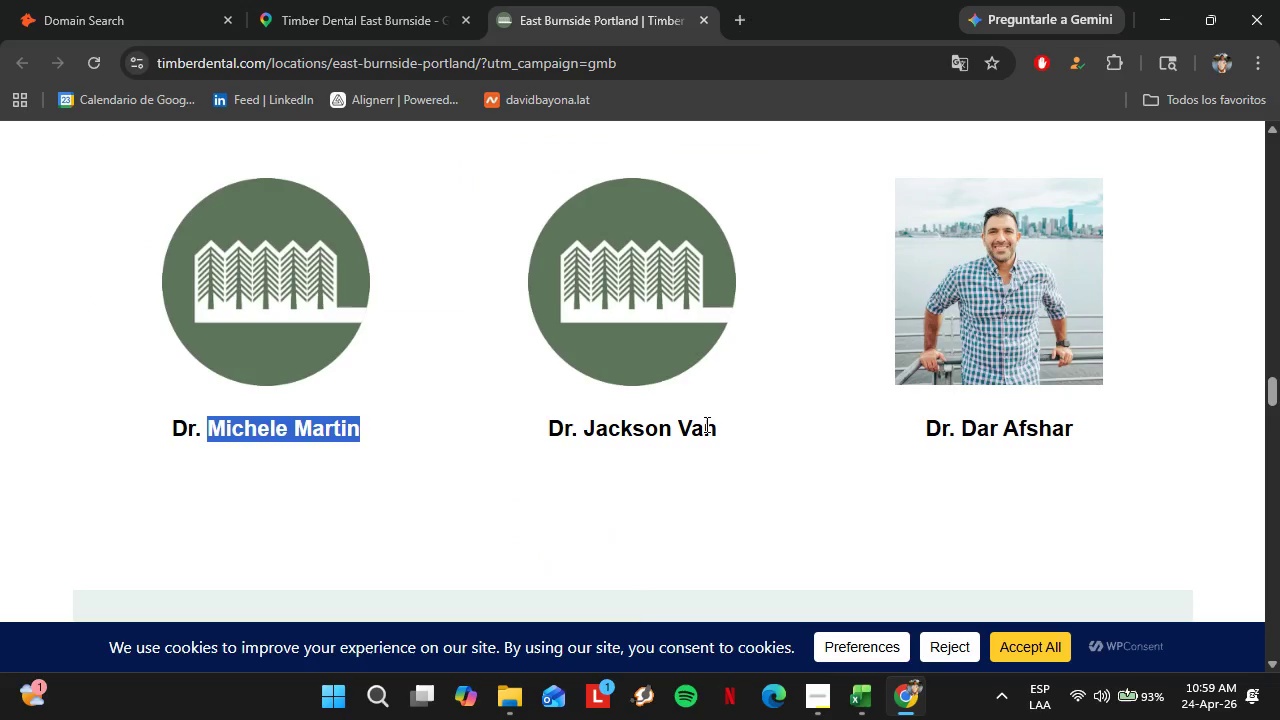 
left_click_drag(start_coordinate=[718, 424], to_coordinate=[586, 425])
 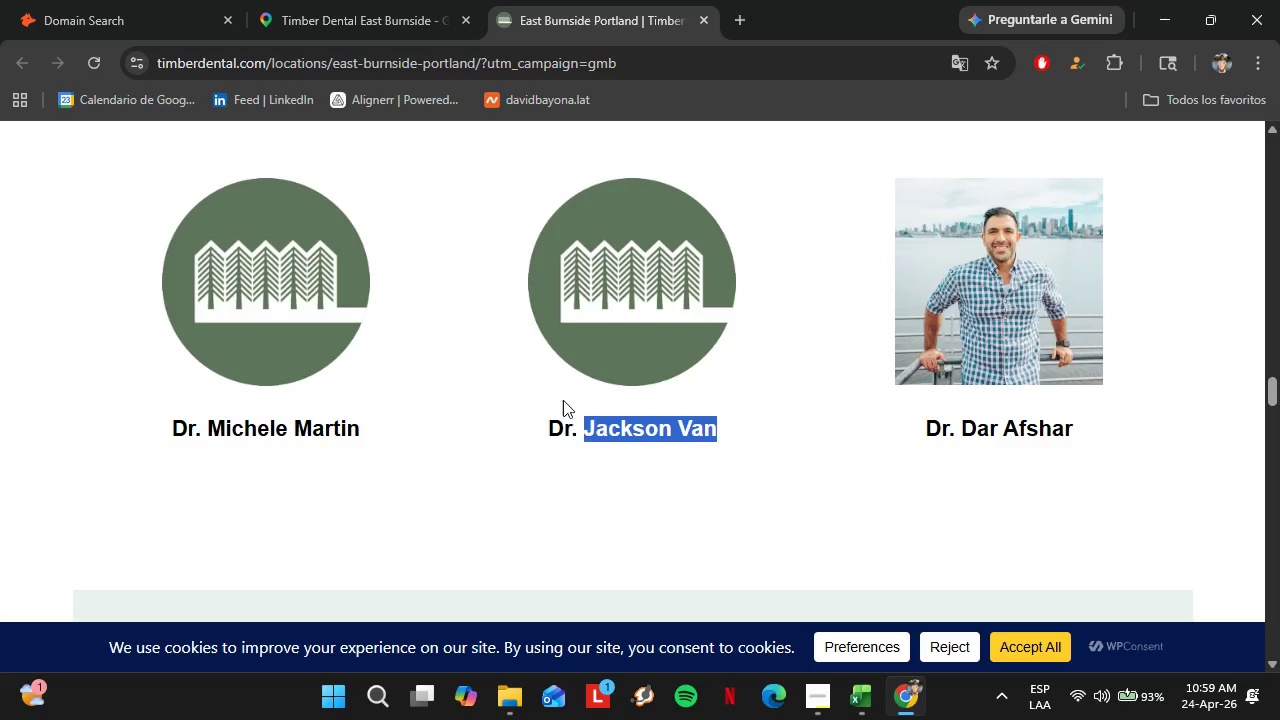 
key(Control+C)
 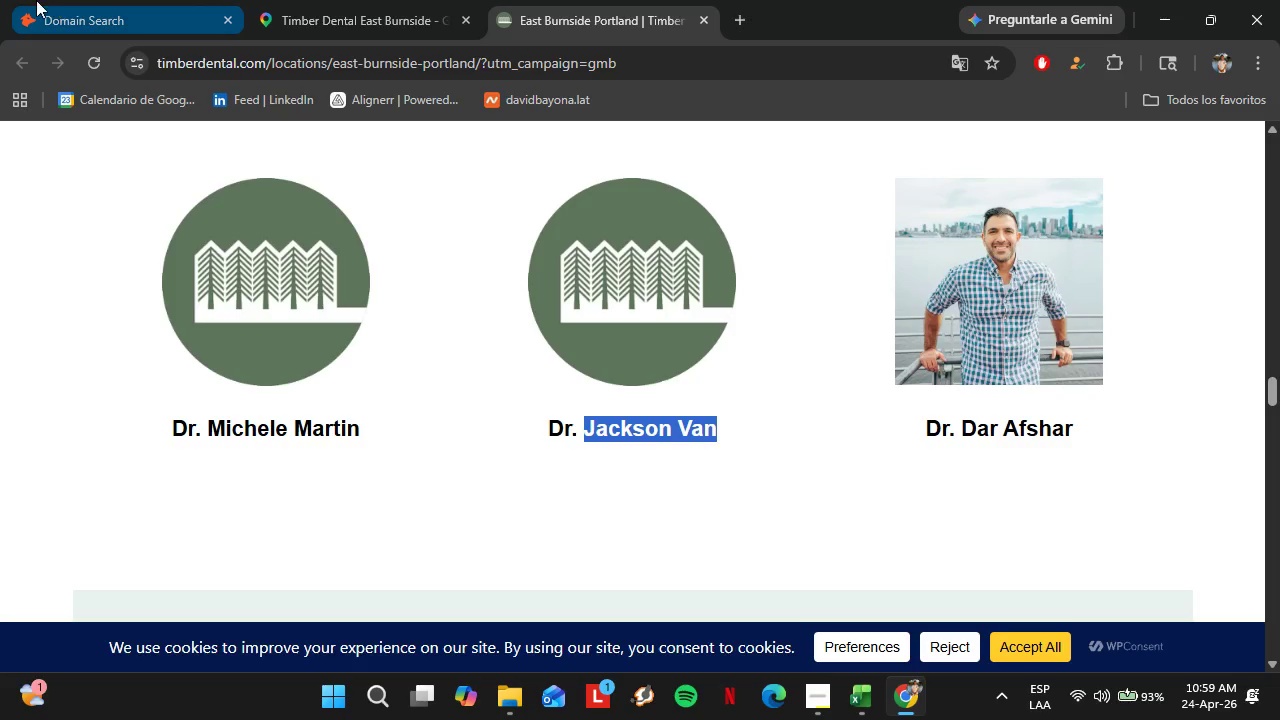 
left_click([36, 0])
 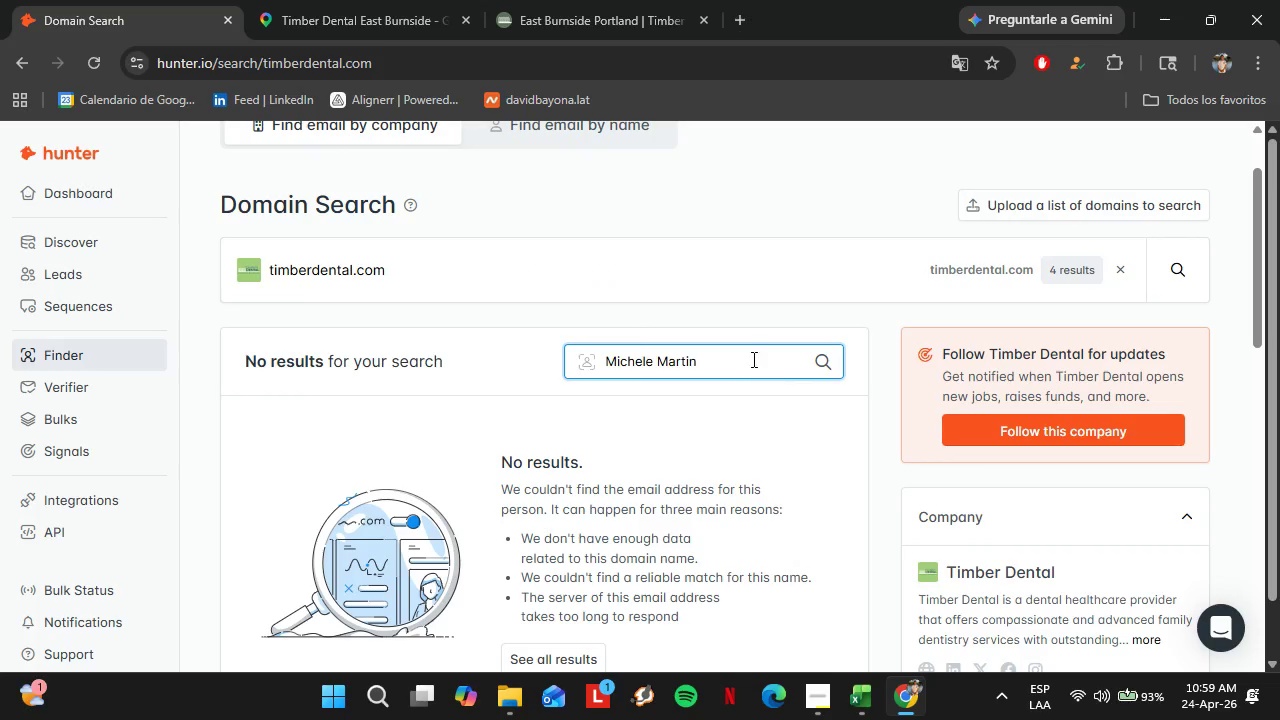 
left_click_drag(start_coordinate=[750, 355], to_coordinate=[597, 362])
 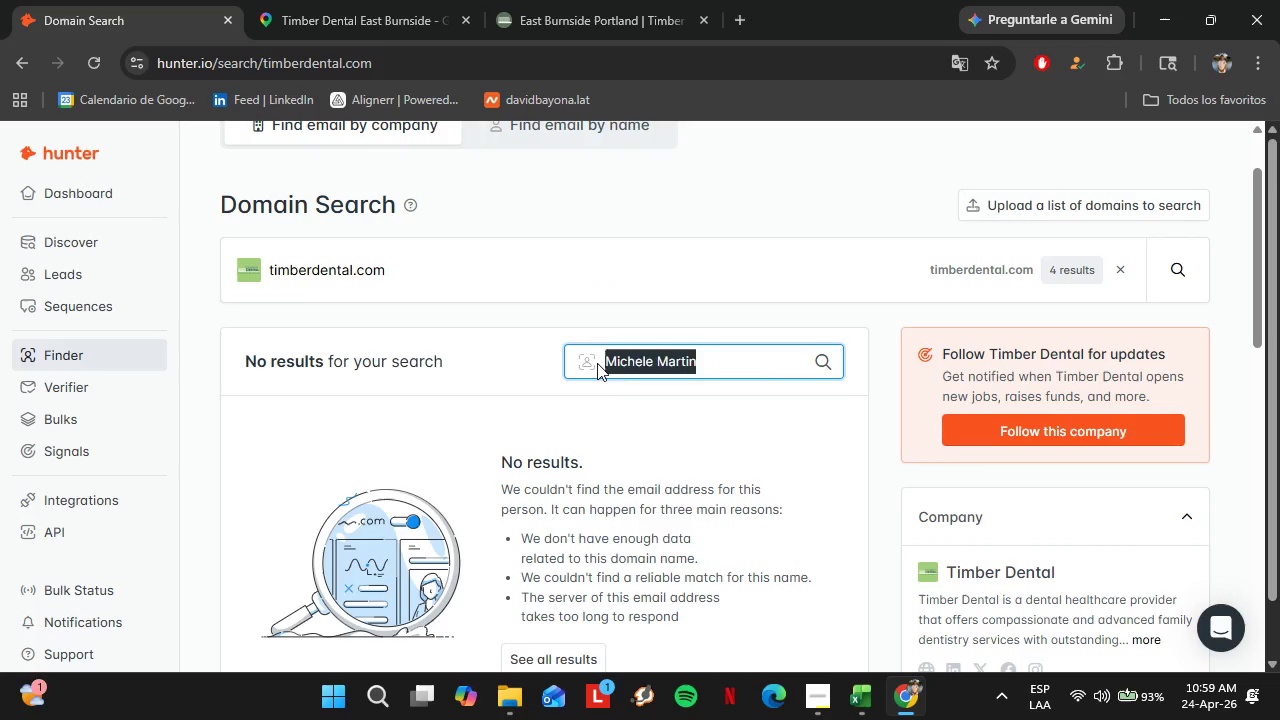 
key(Control+V)
 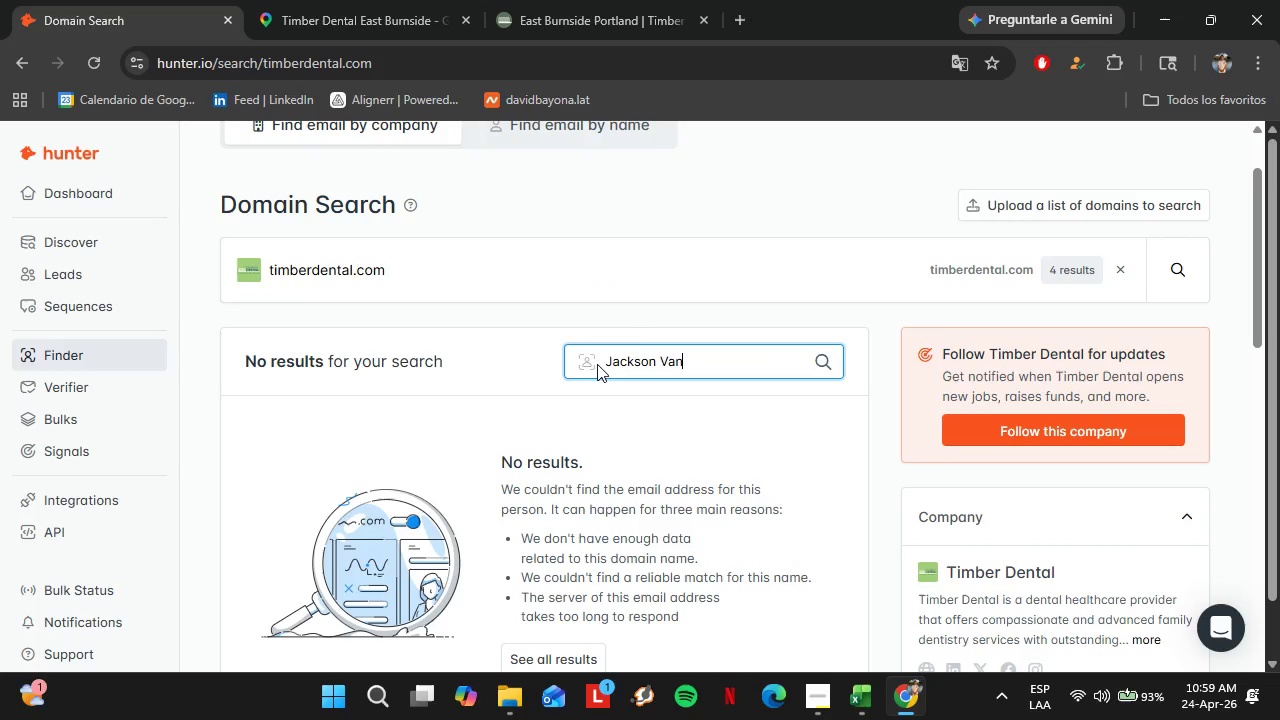 
key(Enter)
 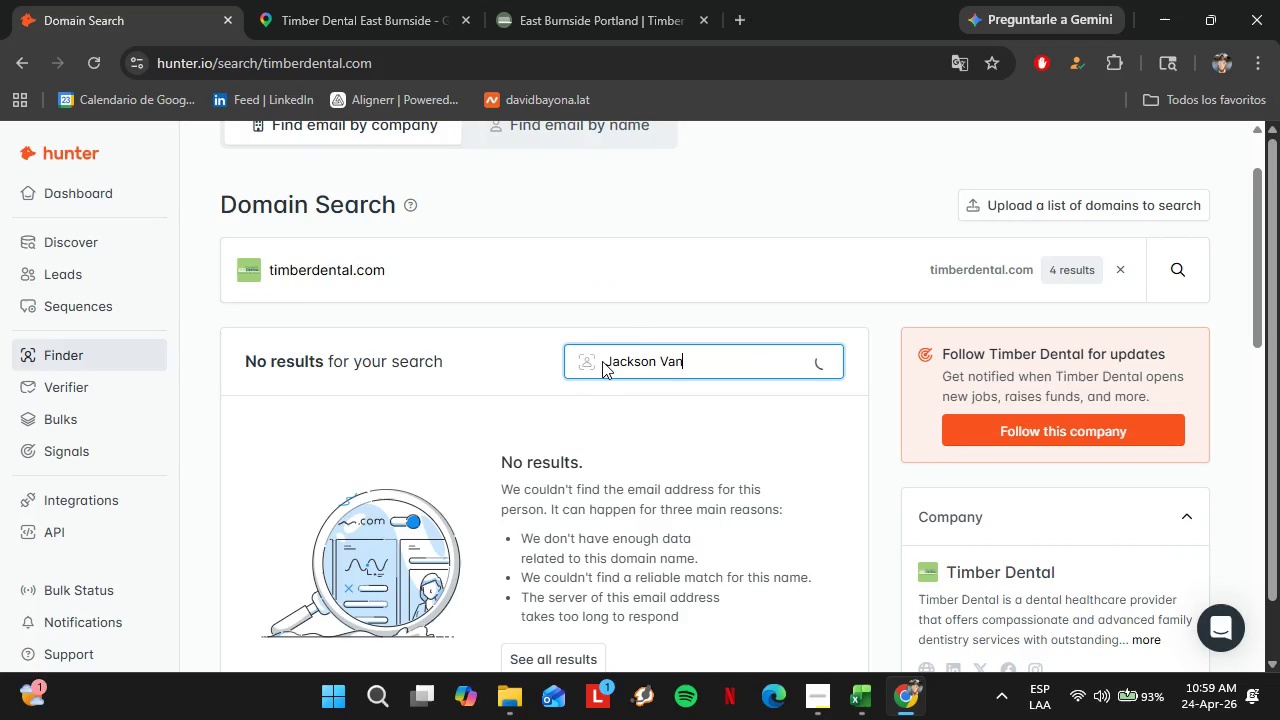 
wait(9.24)
 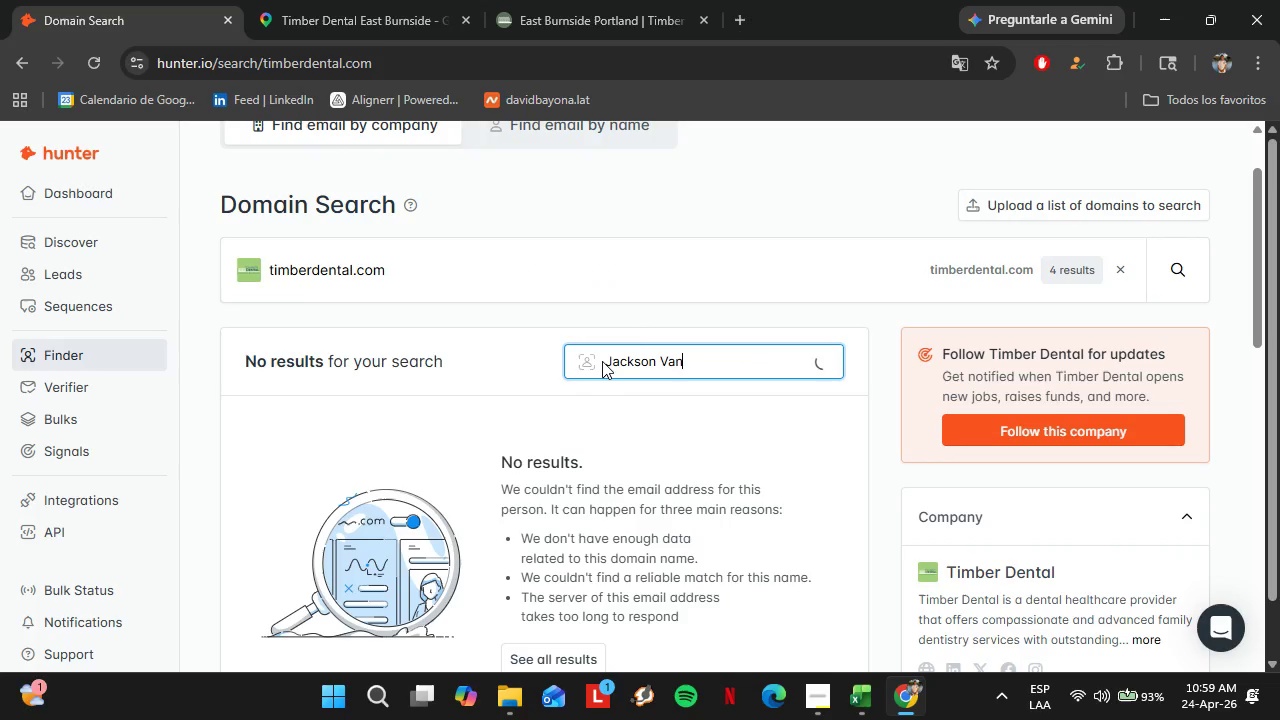 
left_click([604, 0])
 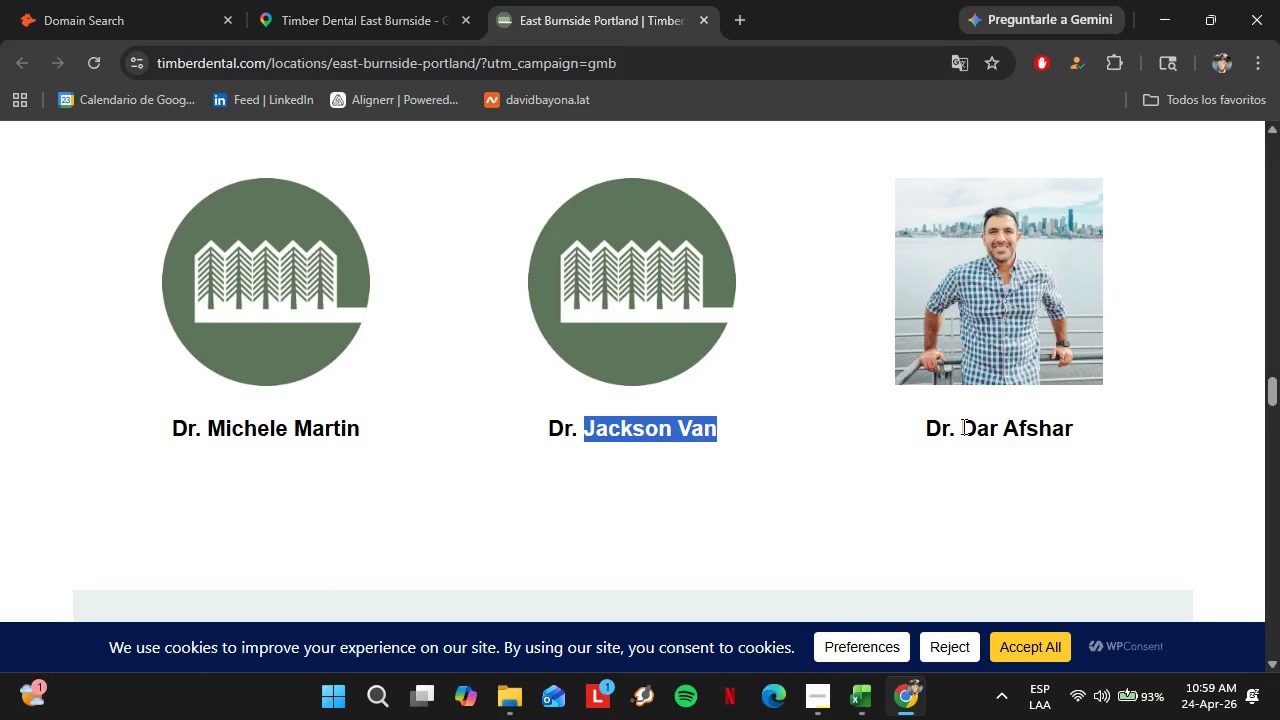 
left_click_drag(start_coordinate=[962, 425], to_coordinate=[1087, 426])
 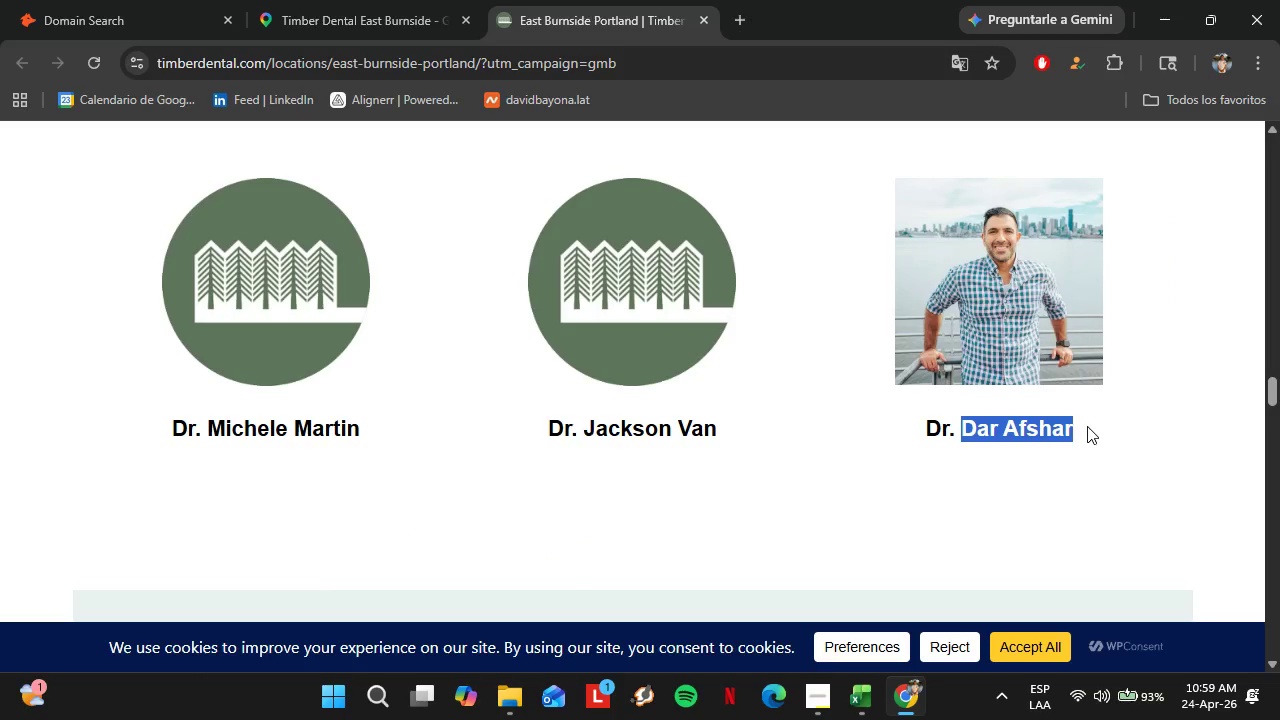 
key(Control+C)
 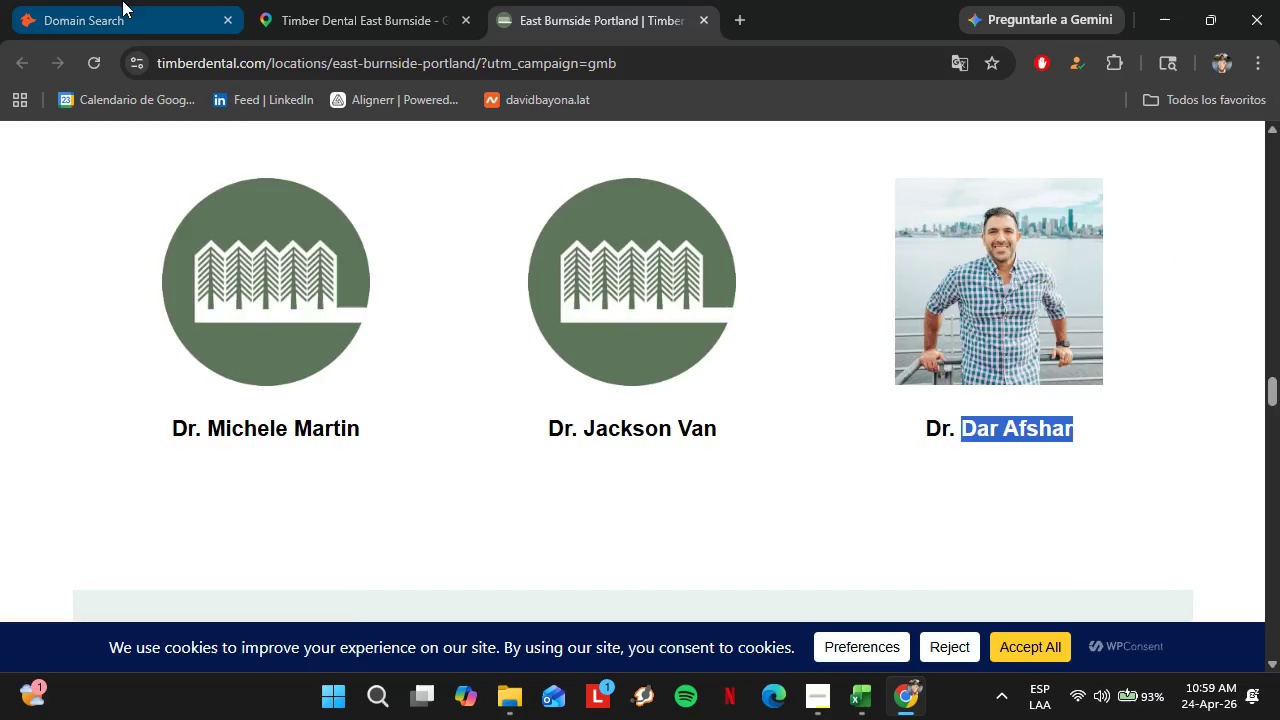 
left_click([122, 0])
 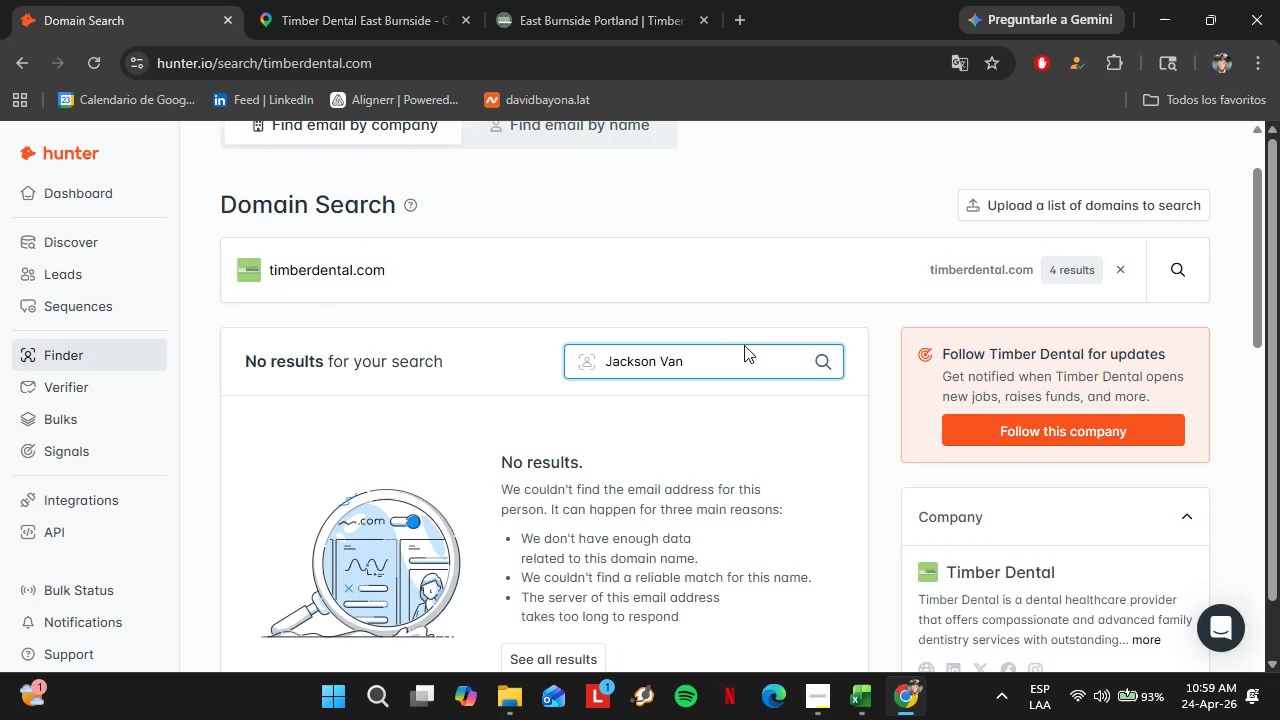 
left_click_drag(start_coordinate=[728, 356], to_coordinate=[596, 385])
 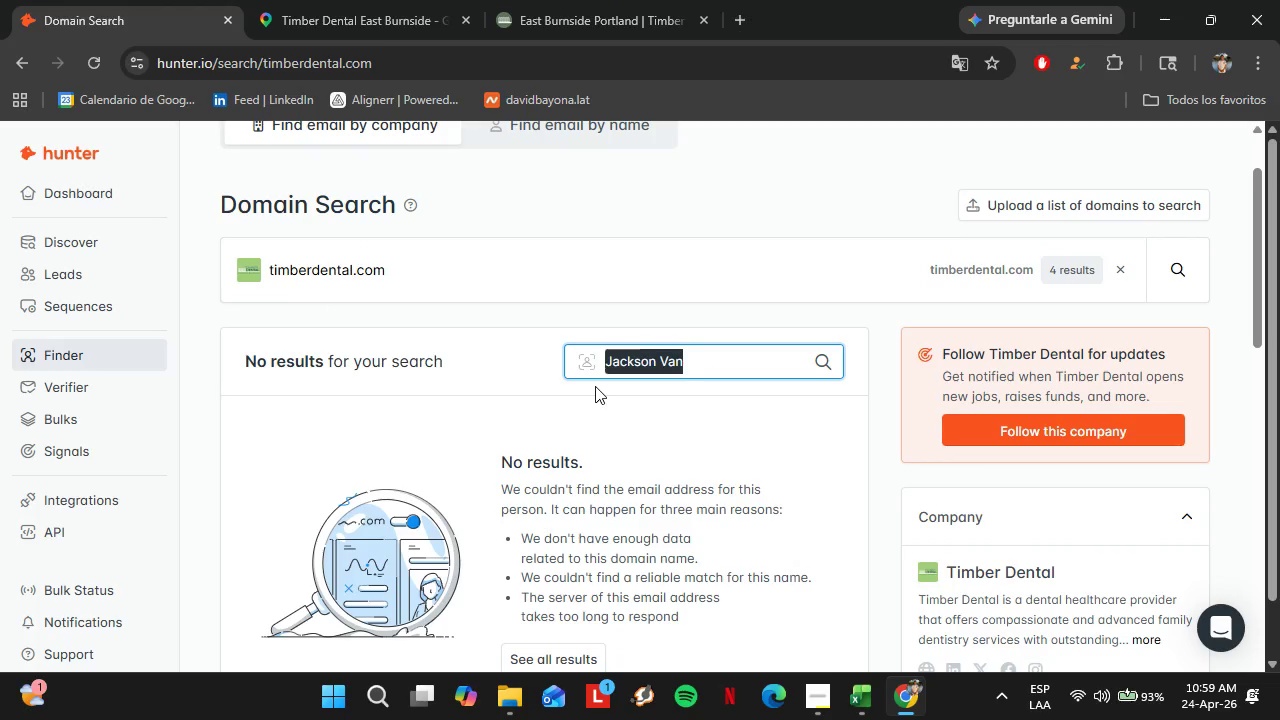 
key(Control+V)
 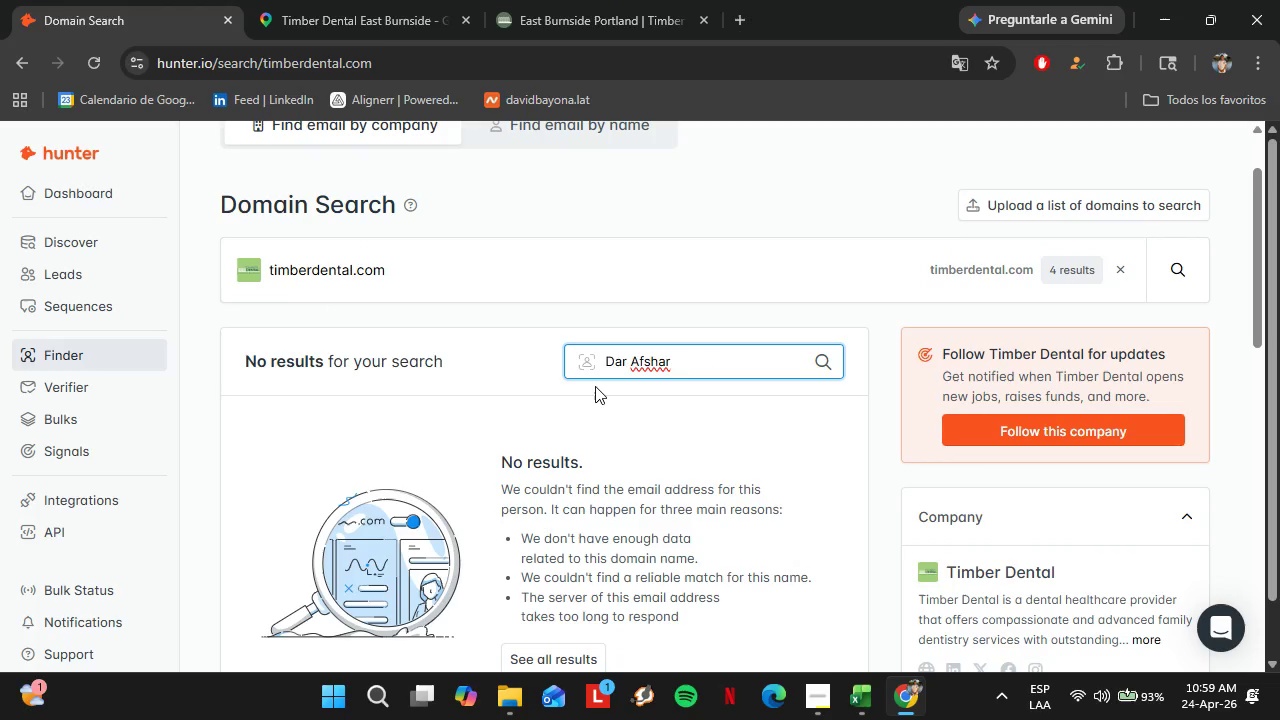 
key(Enter)
 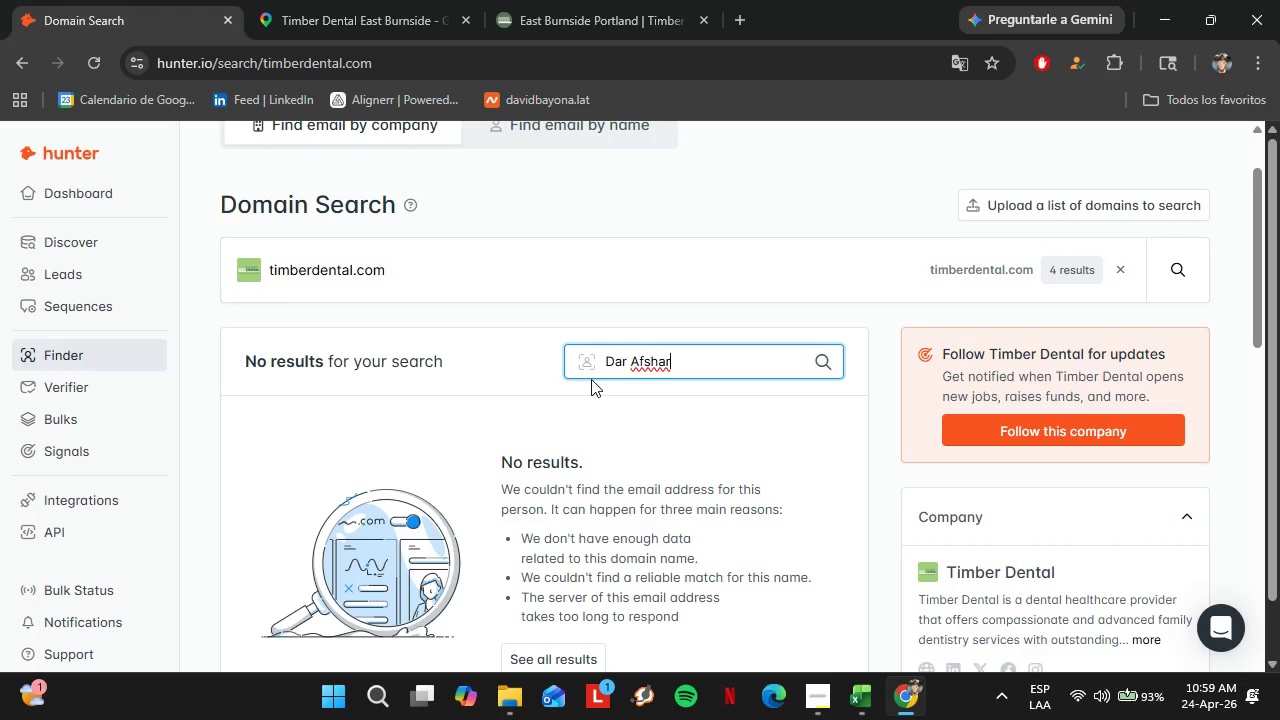 
left_click([542, 0])
 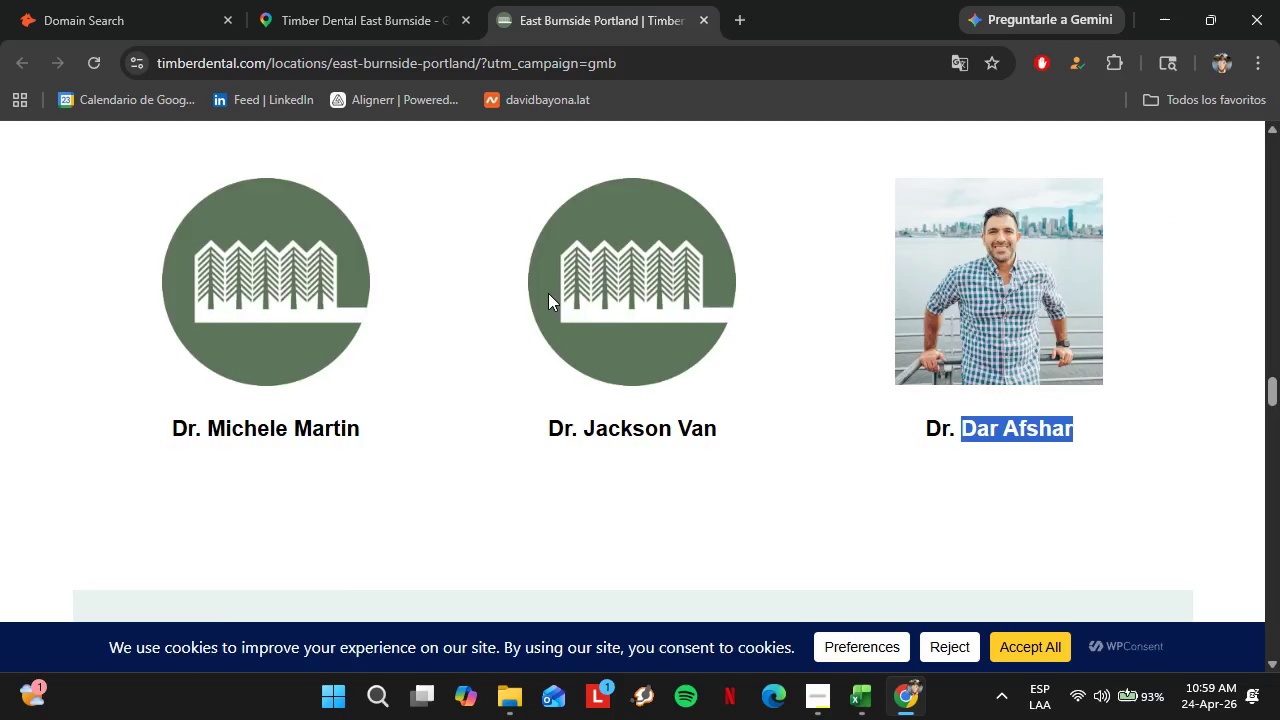 
scroll: coordinate [542, 294], scroll_direction: down, amount: 8.0
 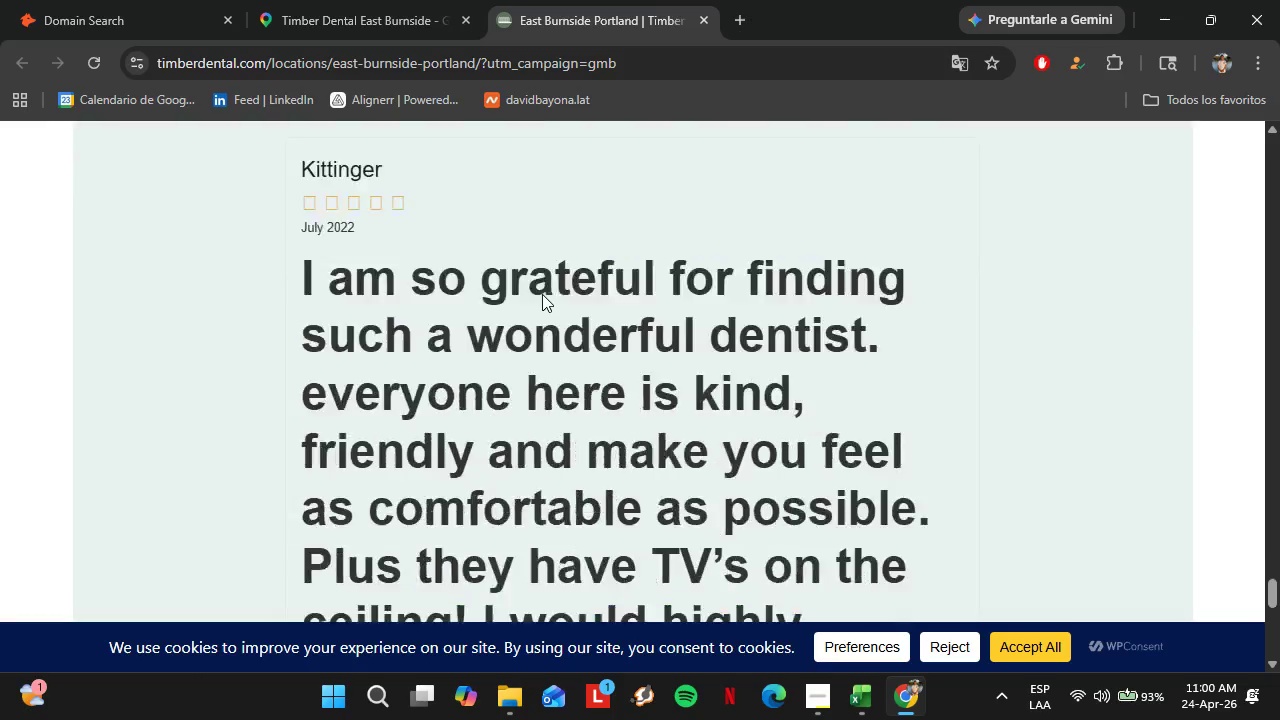 
left_click([326, 0])
 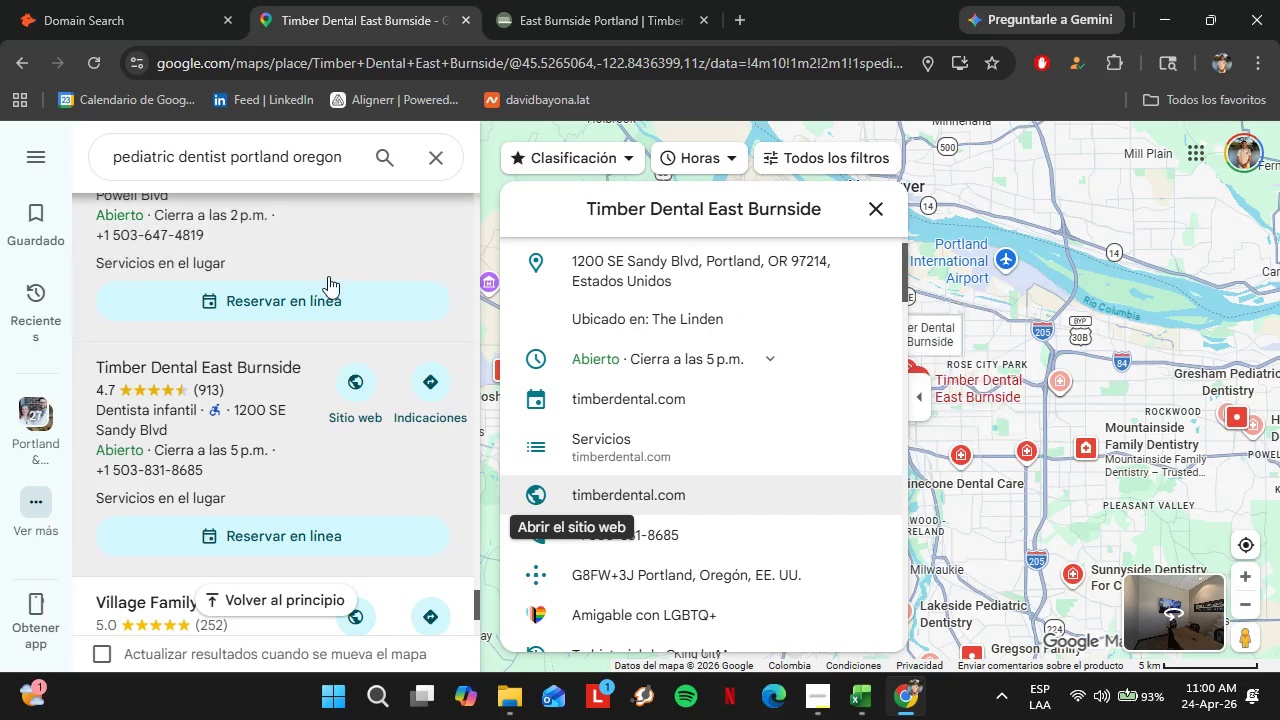 
scroll: coordinate [328, 275], scroll_direction: down, amount: 3.0
 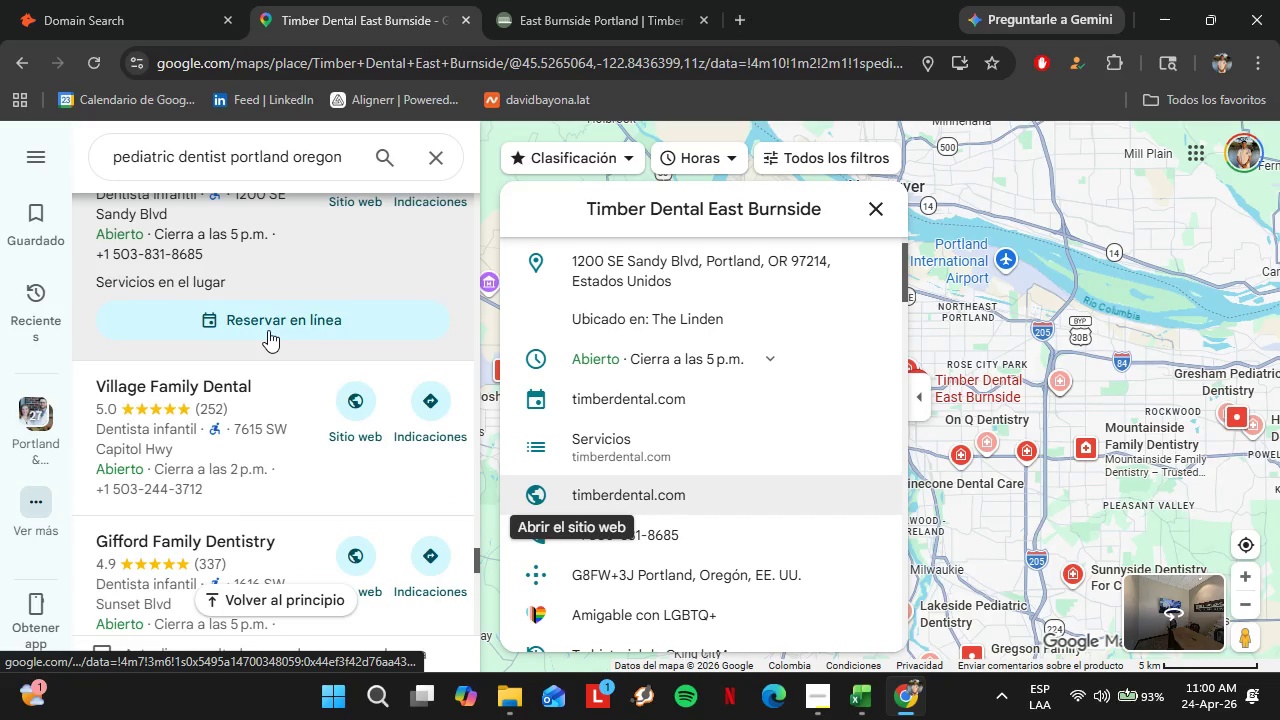 
left_click([235, 424])
 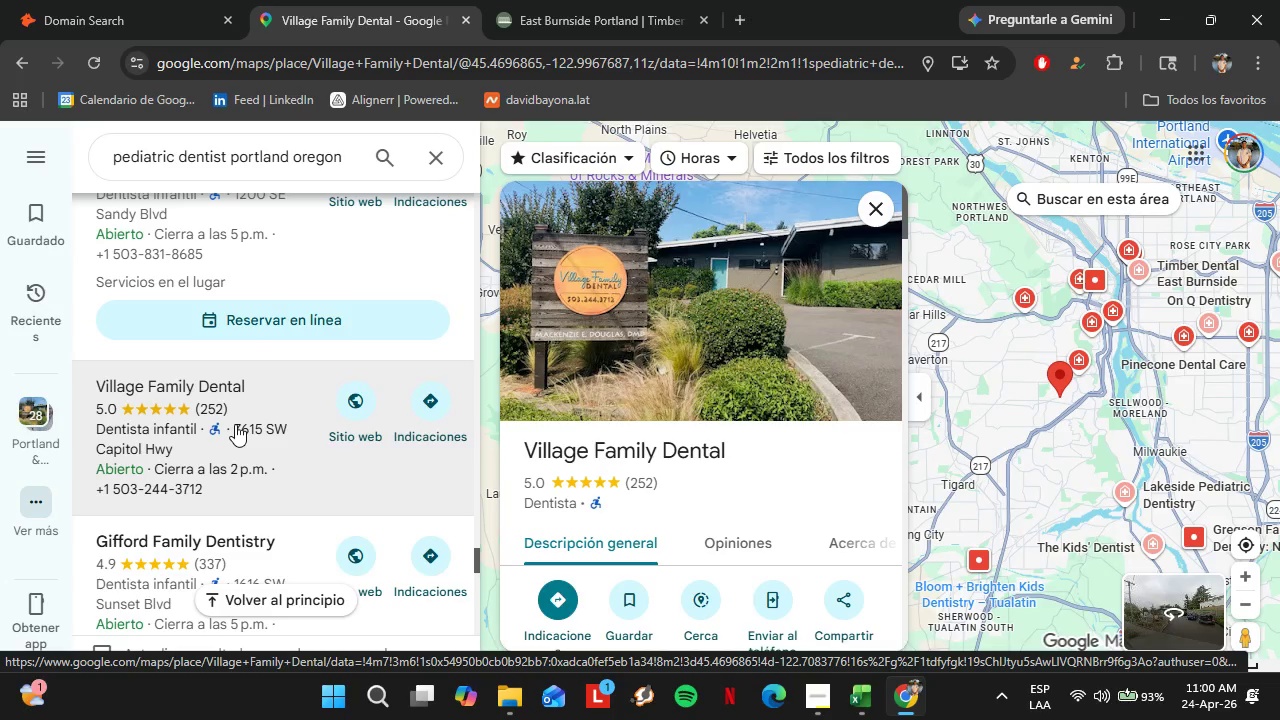 
wait(7.17)
 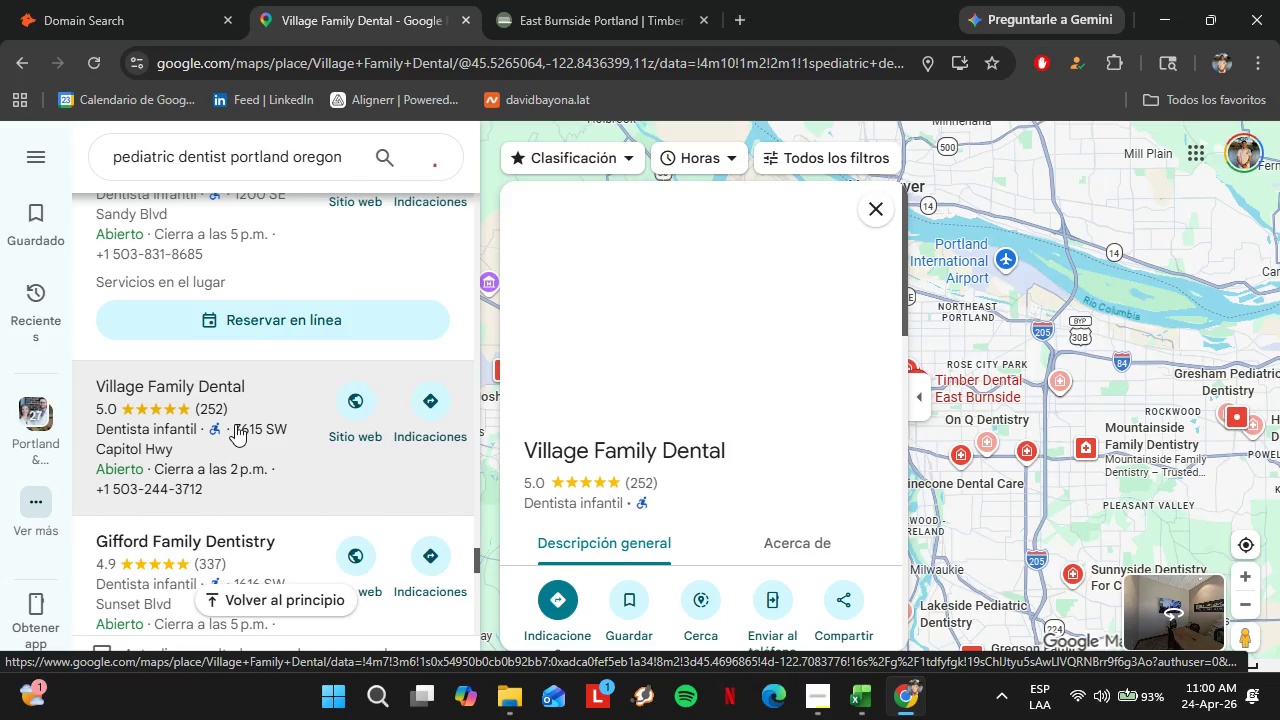 
scroll: coordinate [701, 382], scroll_direction: down, amount: 4.0
 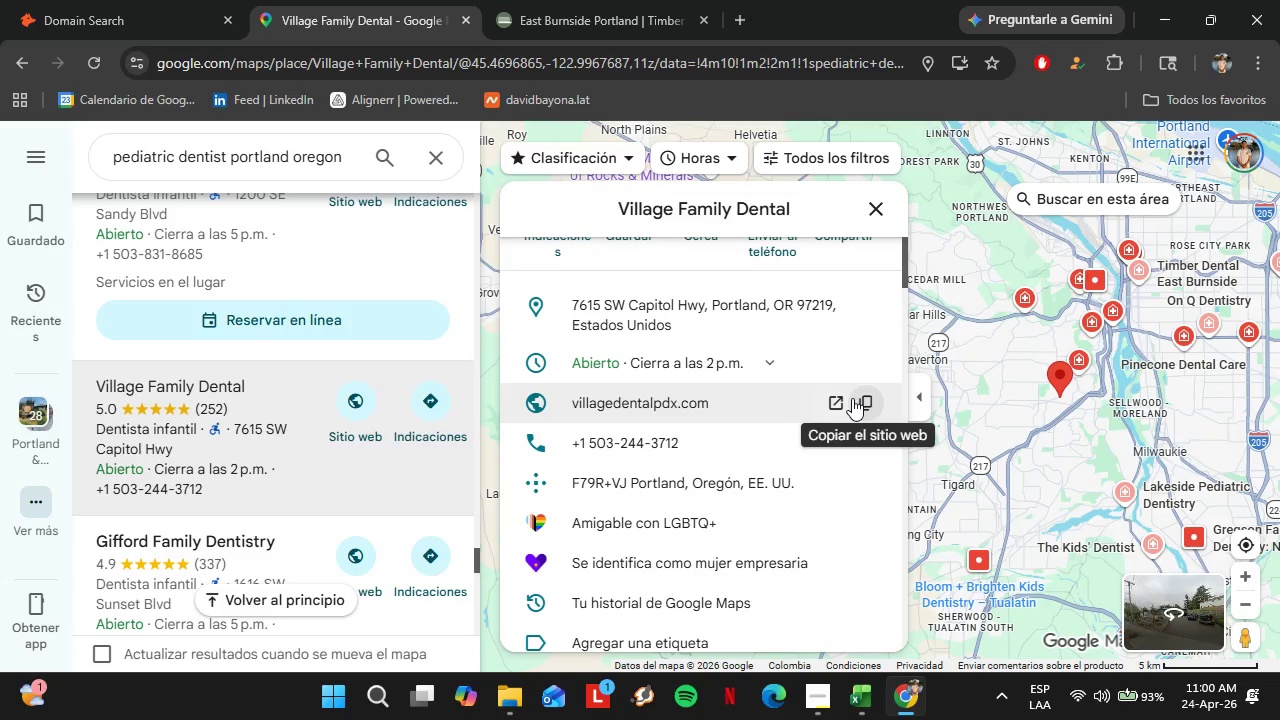 
left_click([853, 398])
 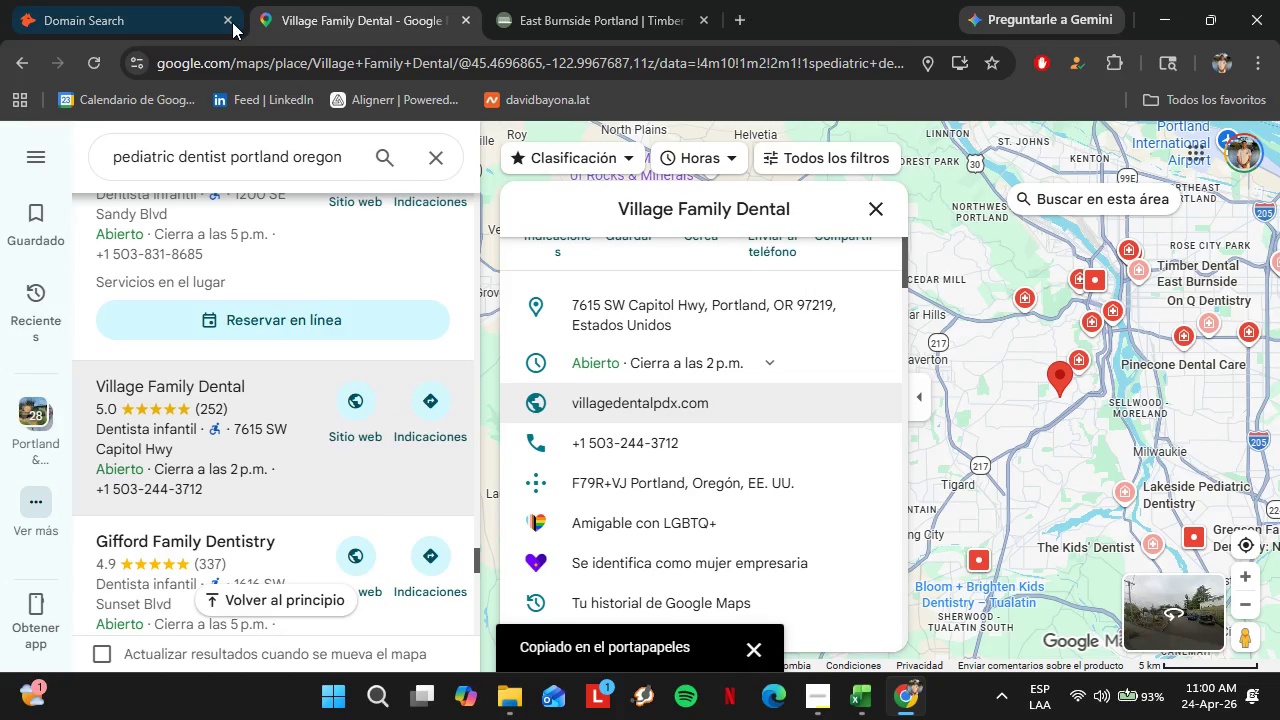 
left_click([196, 0])
 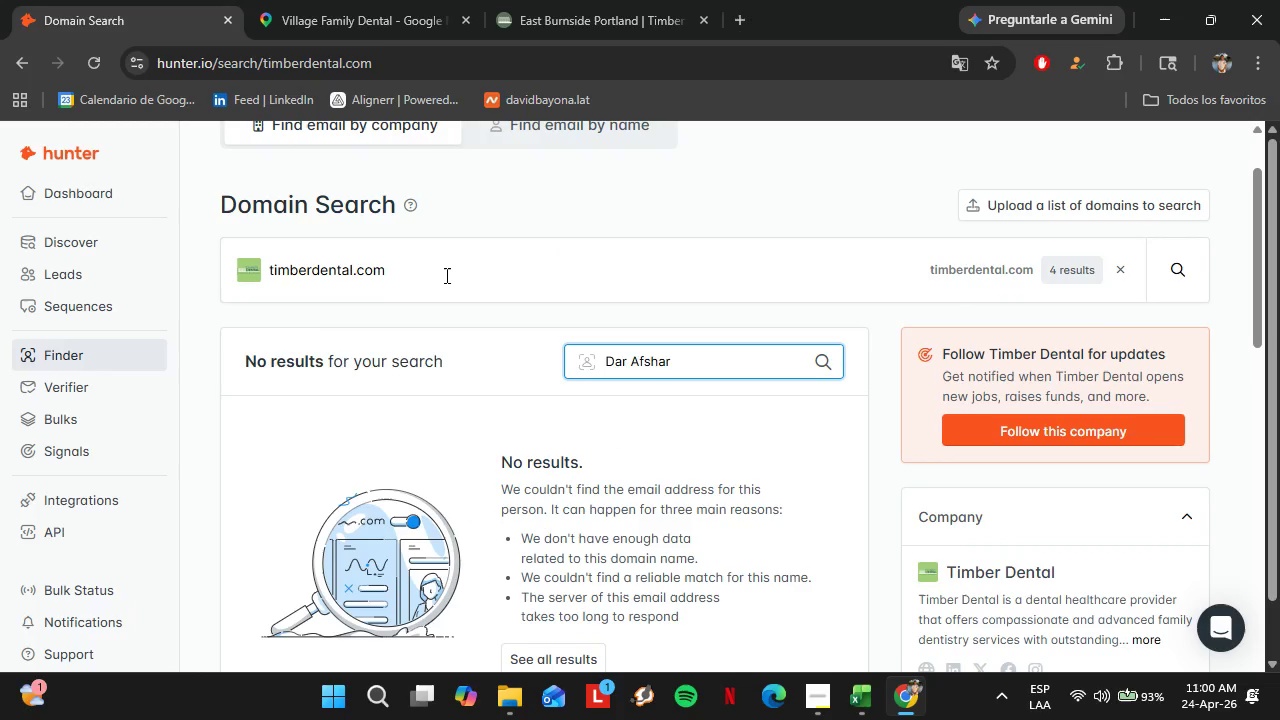 
left_click_drag(start_coordinate=[445, 275], to_coordinate=[265, 283])
 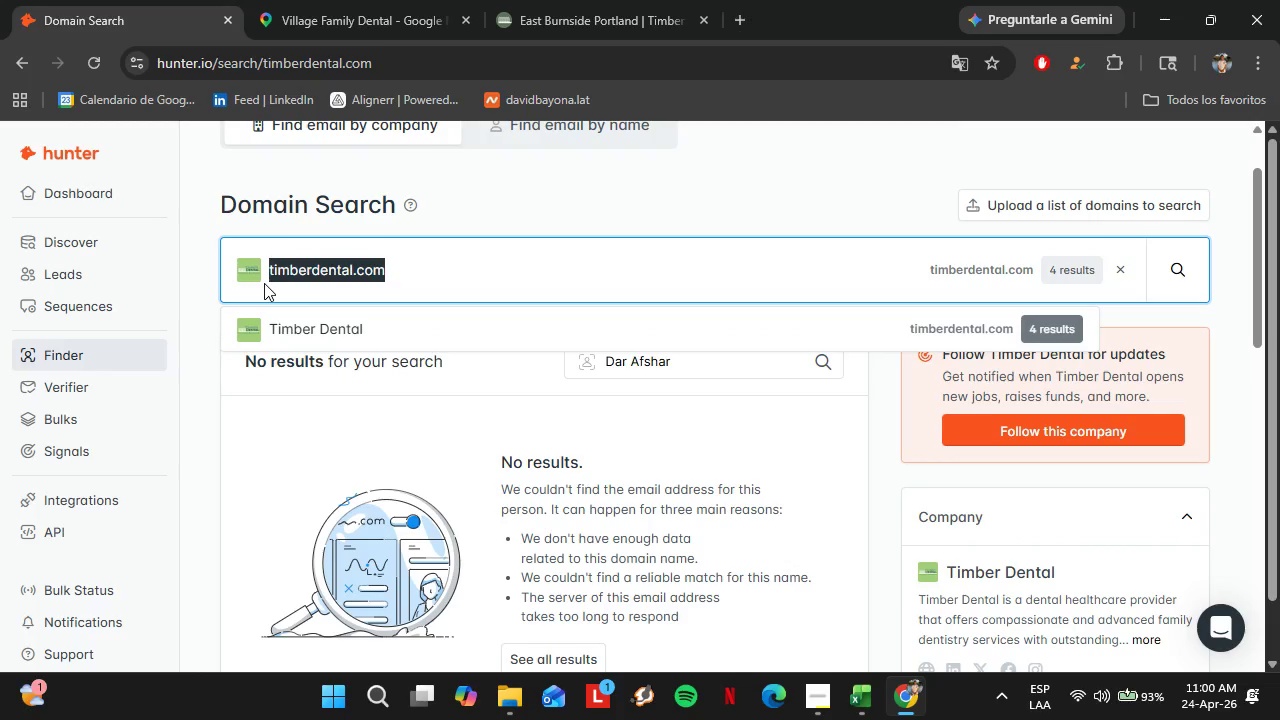 
key(Control+V)
 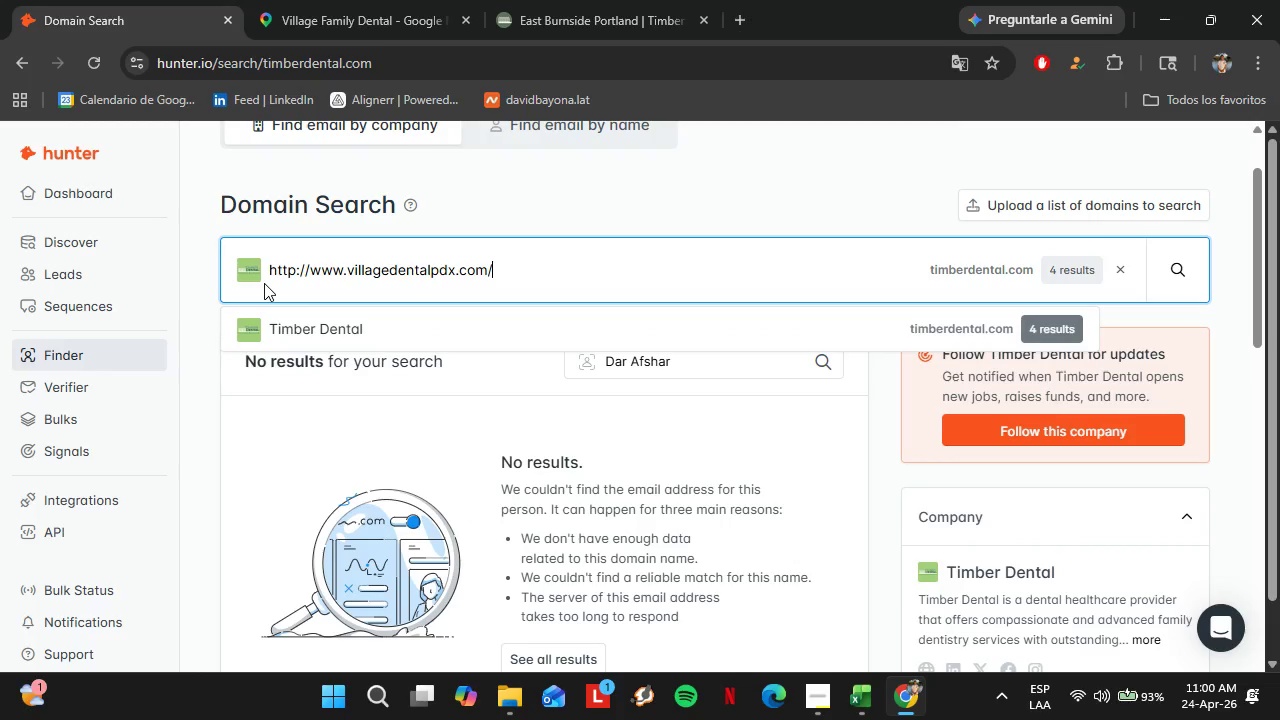 
key(Enter)
 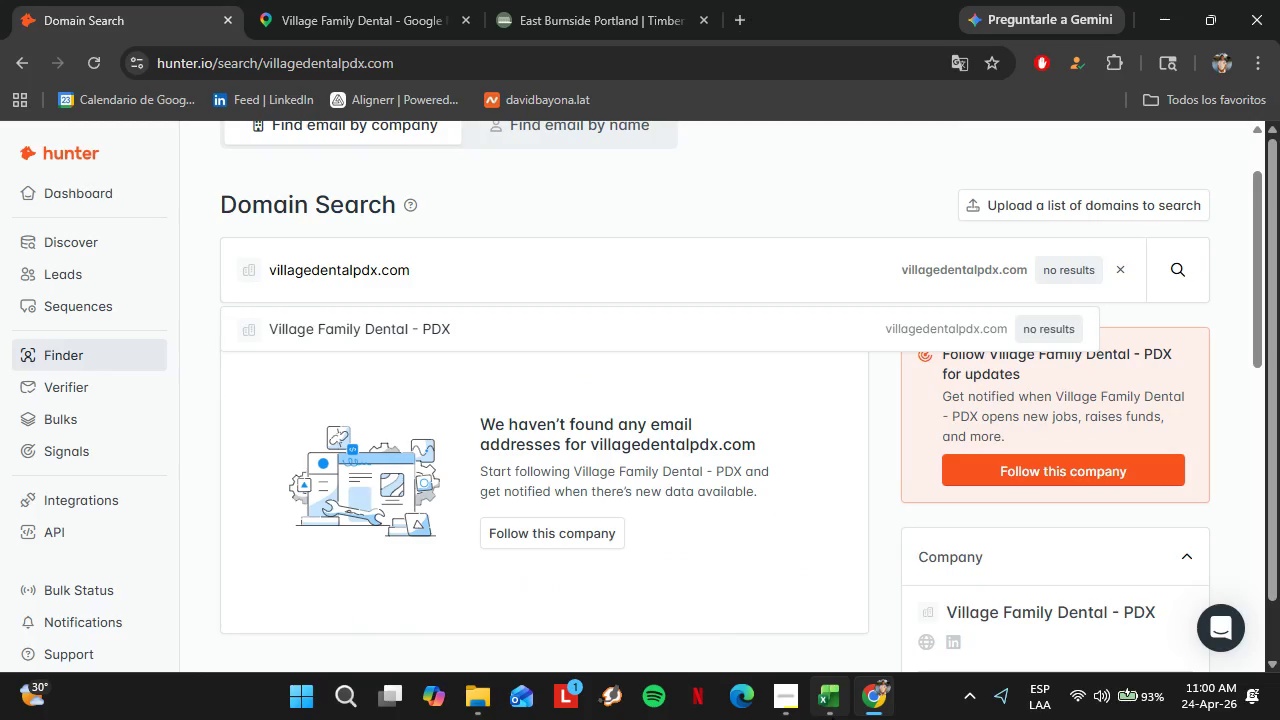 
left_click([804, 706])